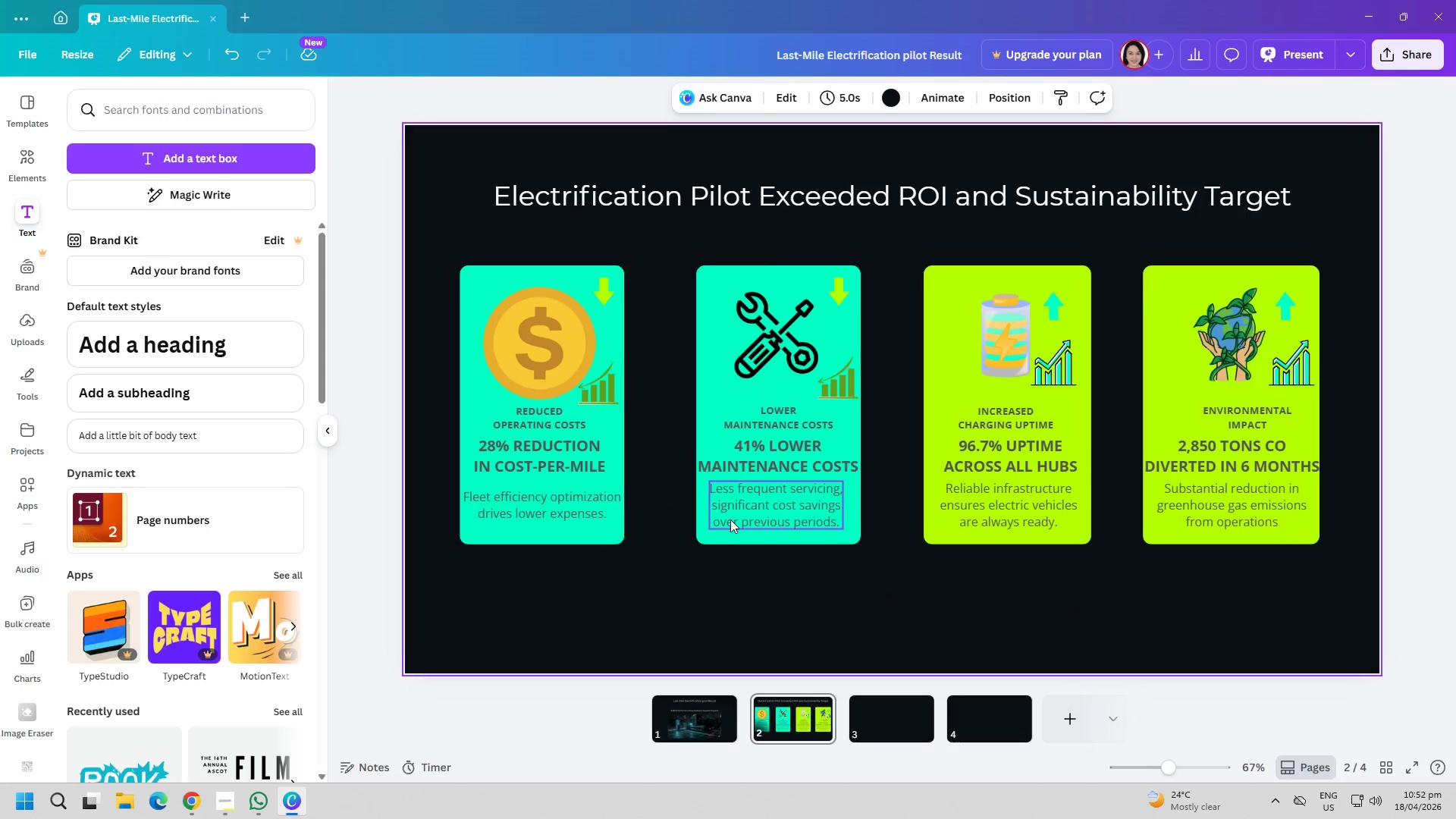 
wait(7.3)
 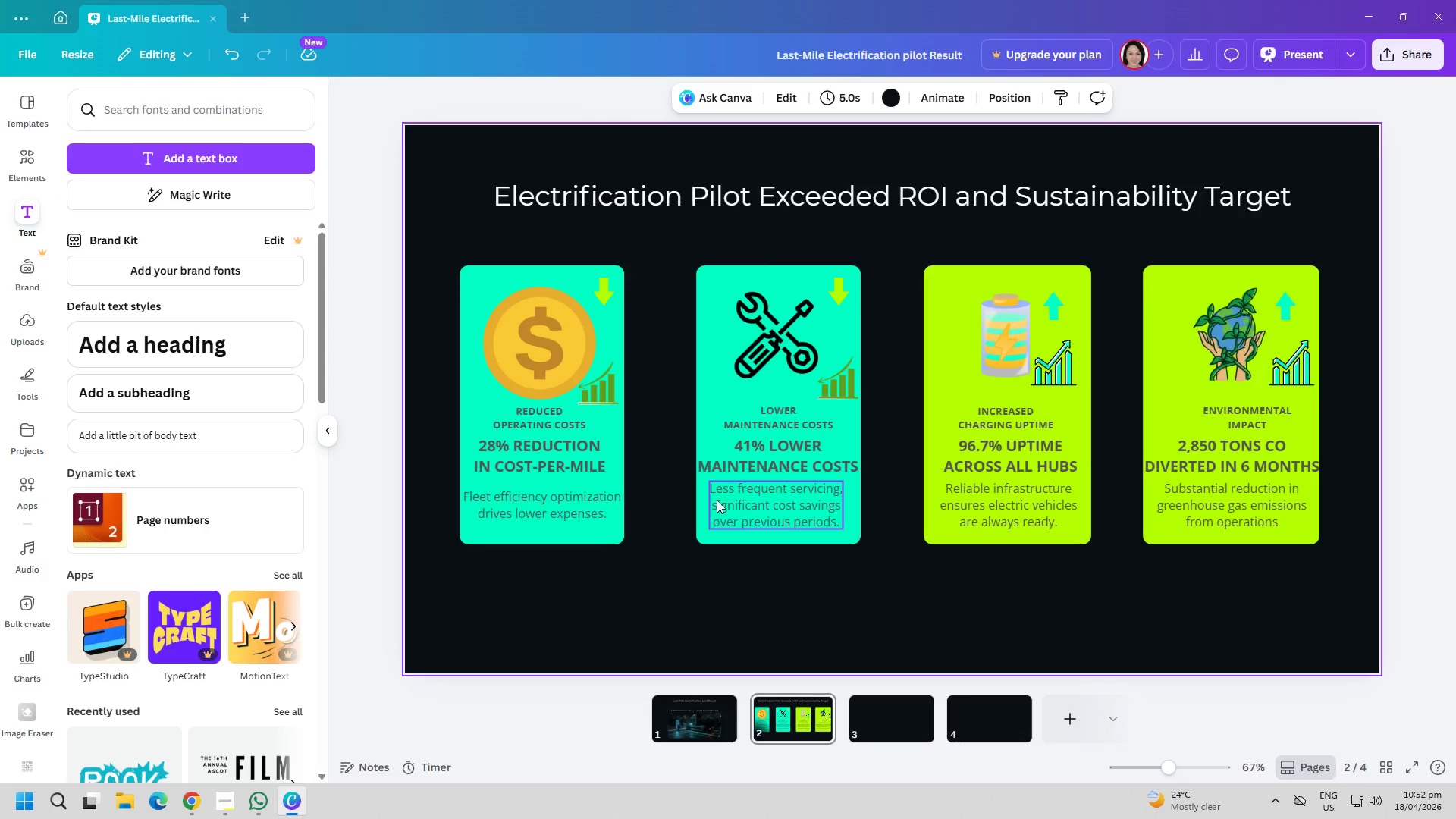 
left_click([40, 160])
 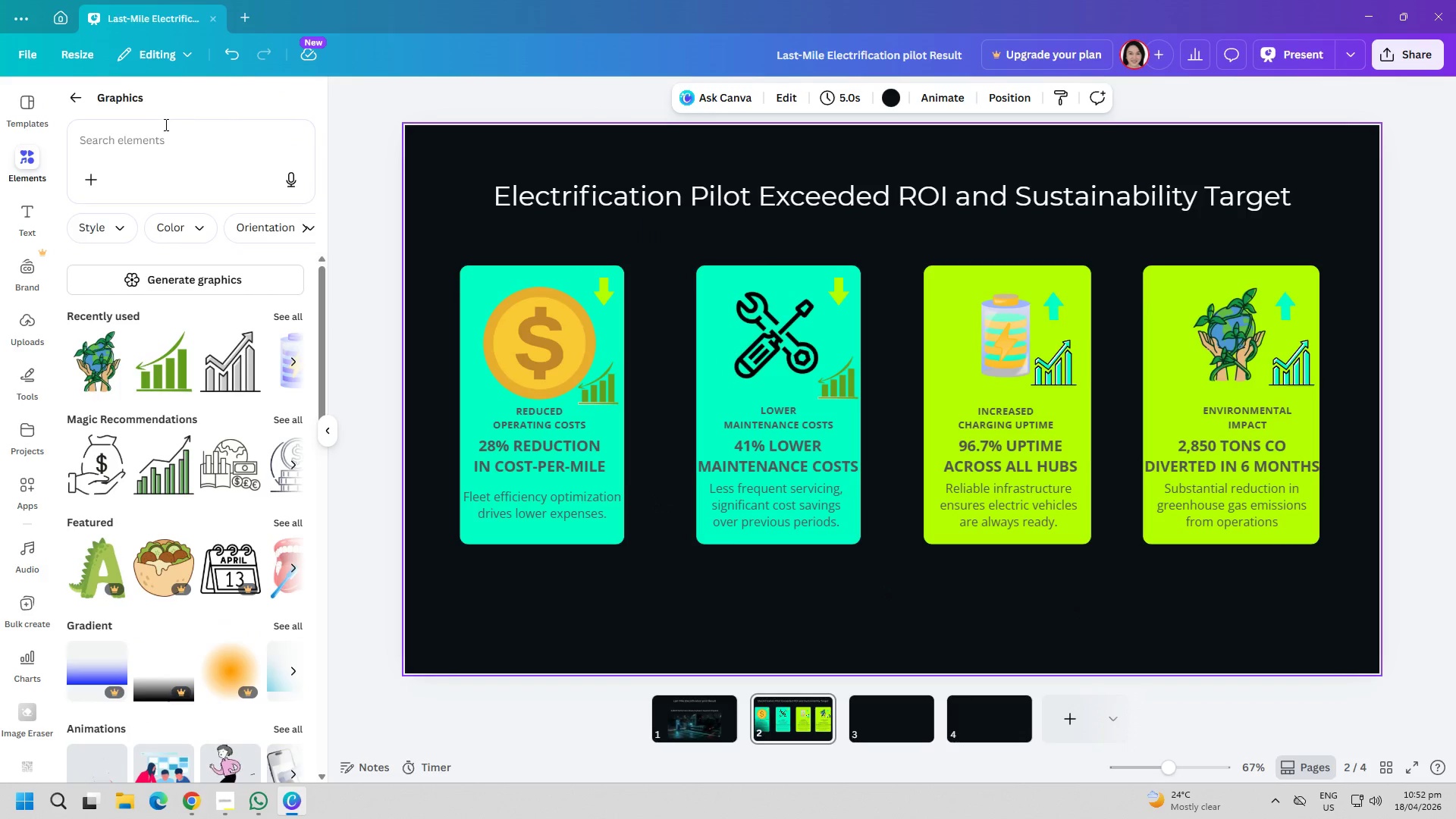 
left_click([168, 133])
 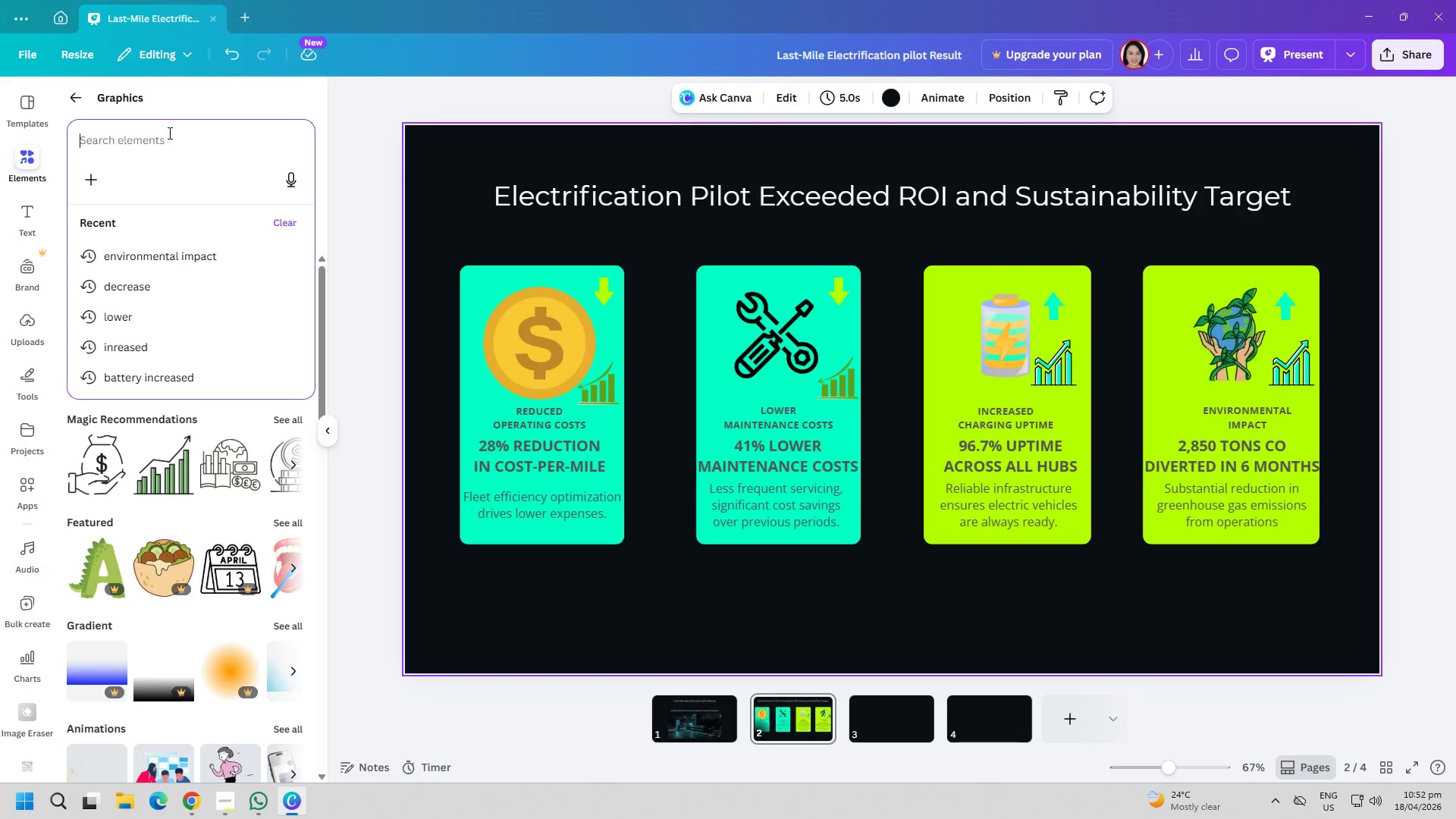 
type(trucks)
 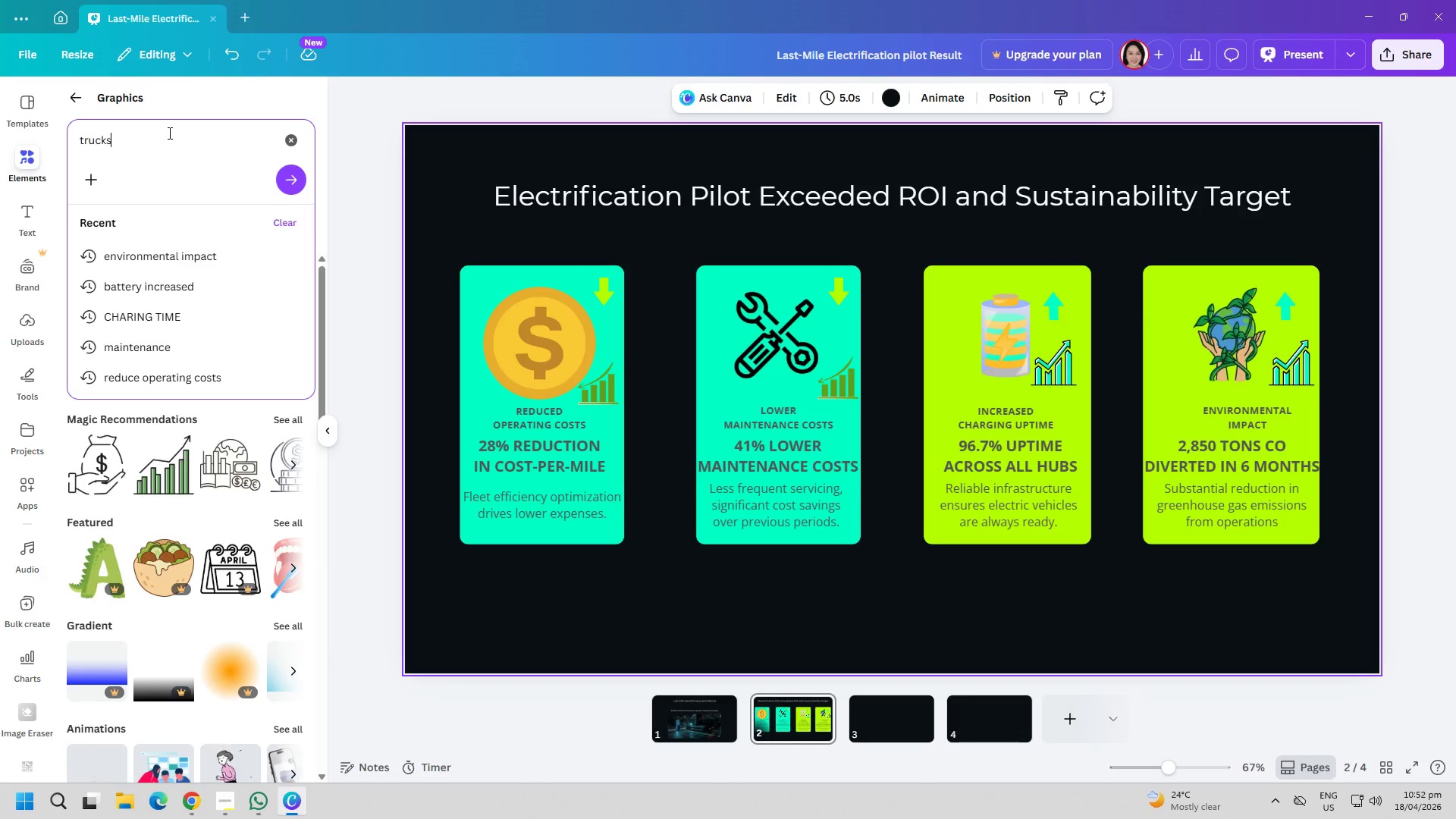 
key(Enter)
 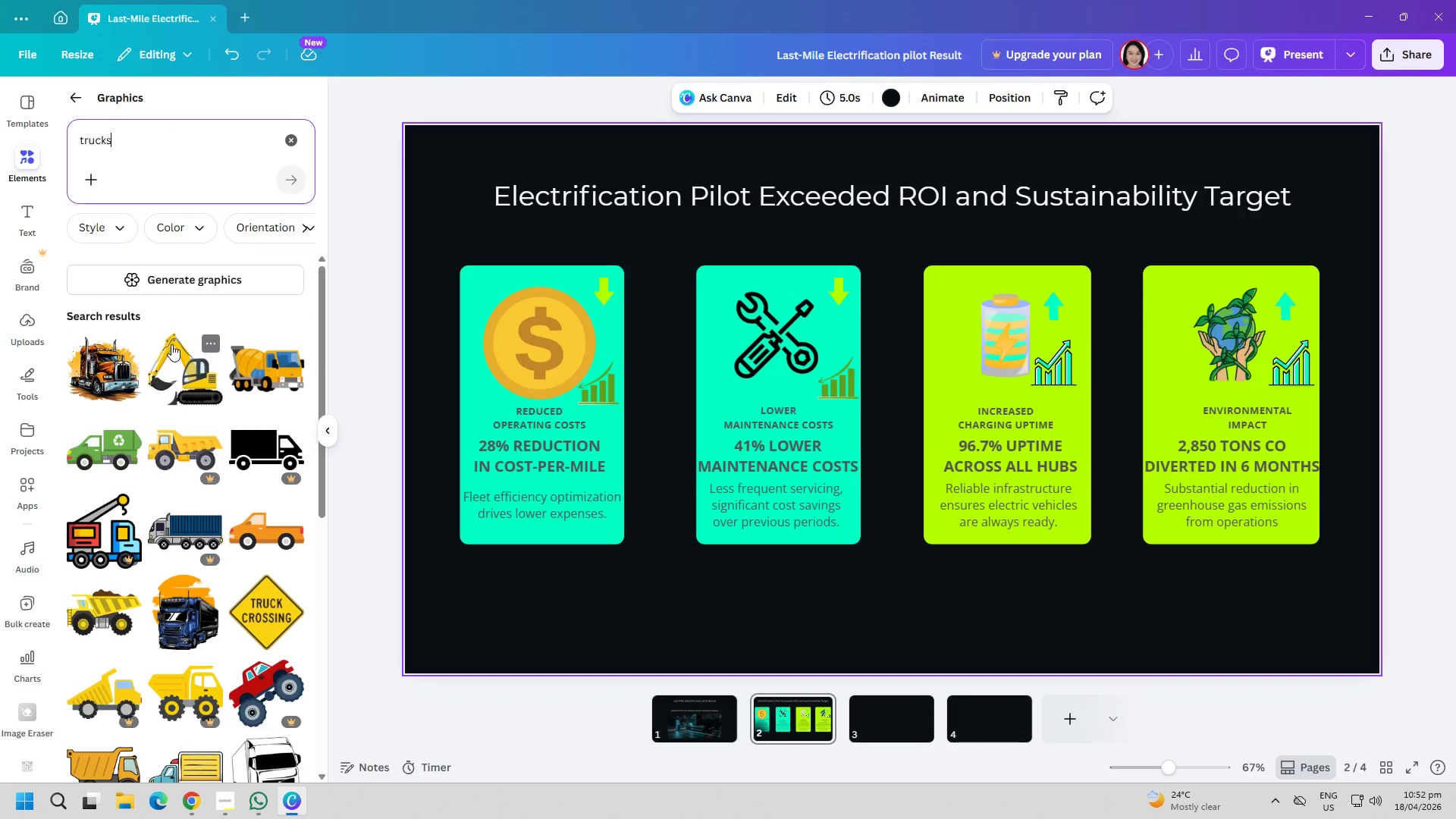 
scroll: coordinate [192, 444], scroll_direction: down, amount: 8.0
 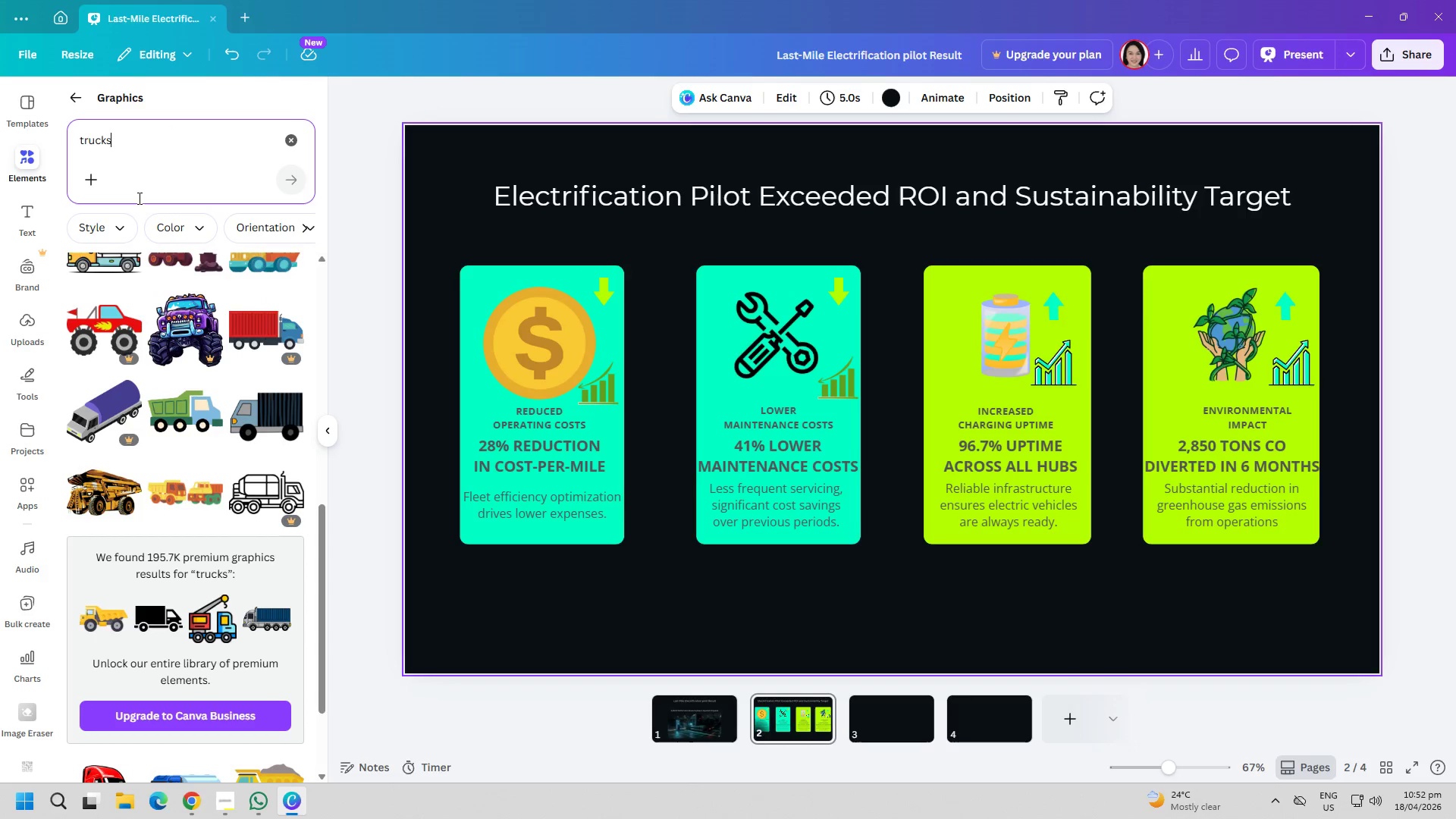 
left_click([141, 146])
 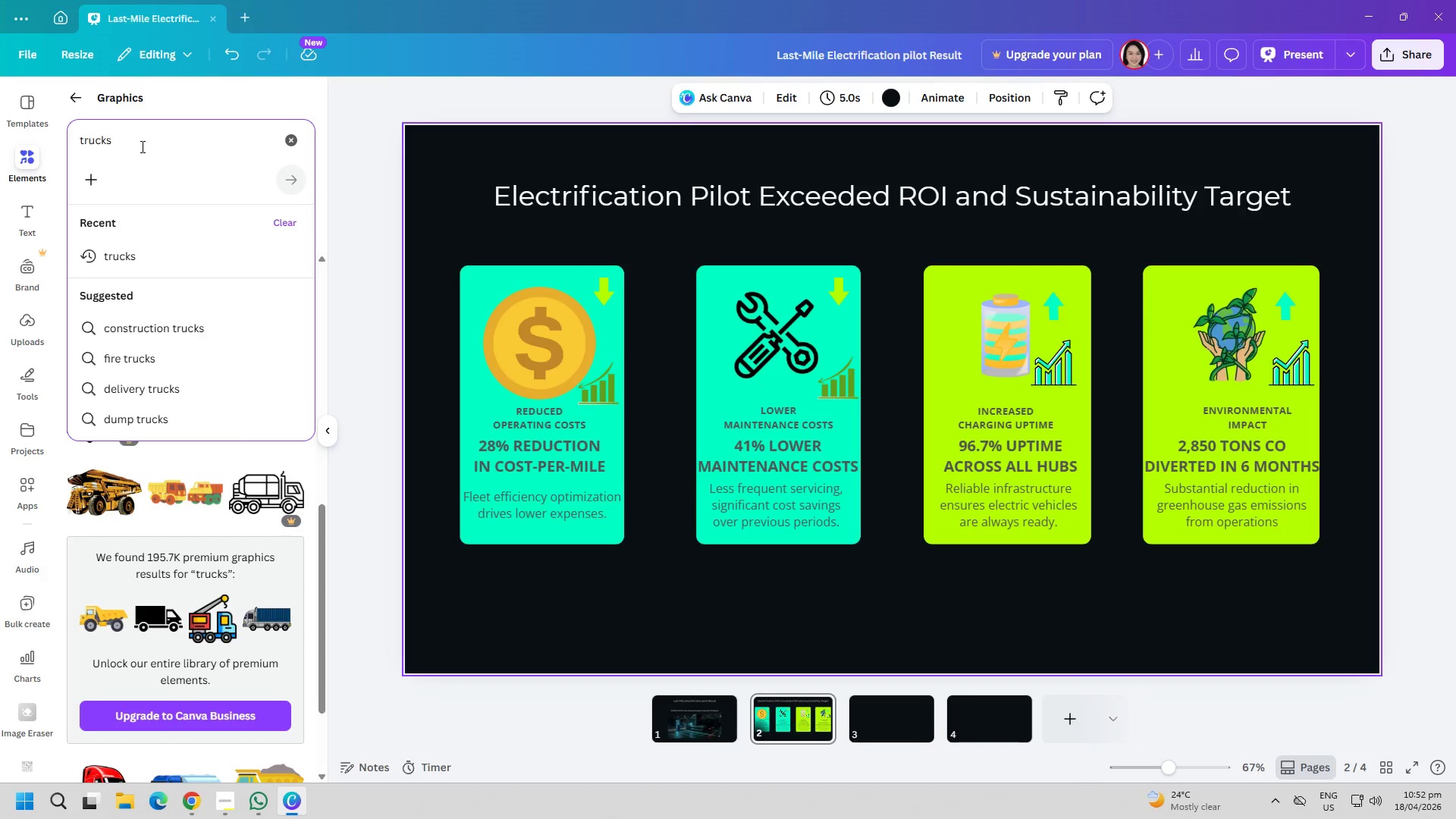 
key(Space)
 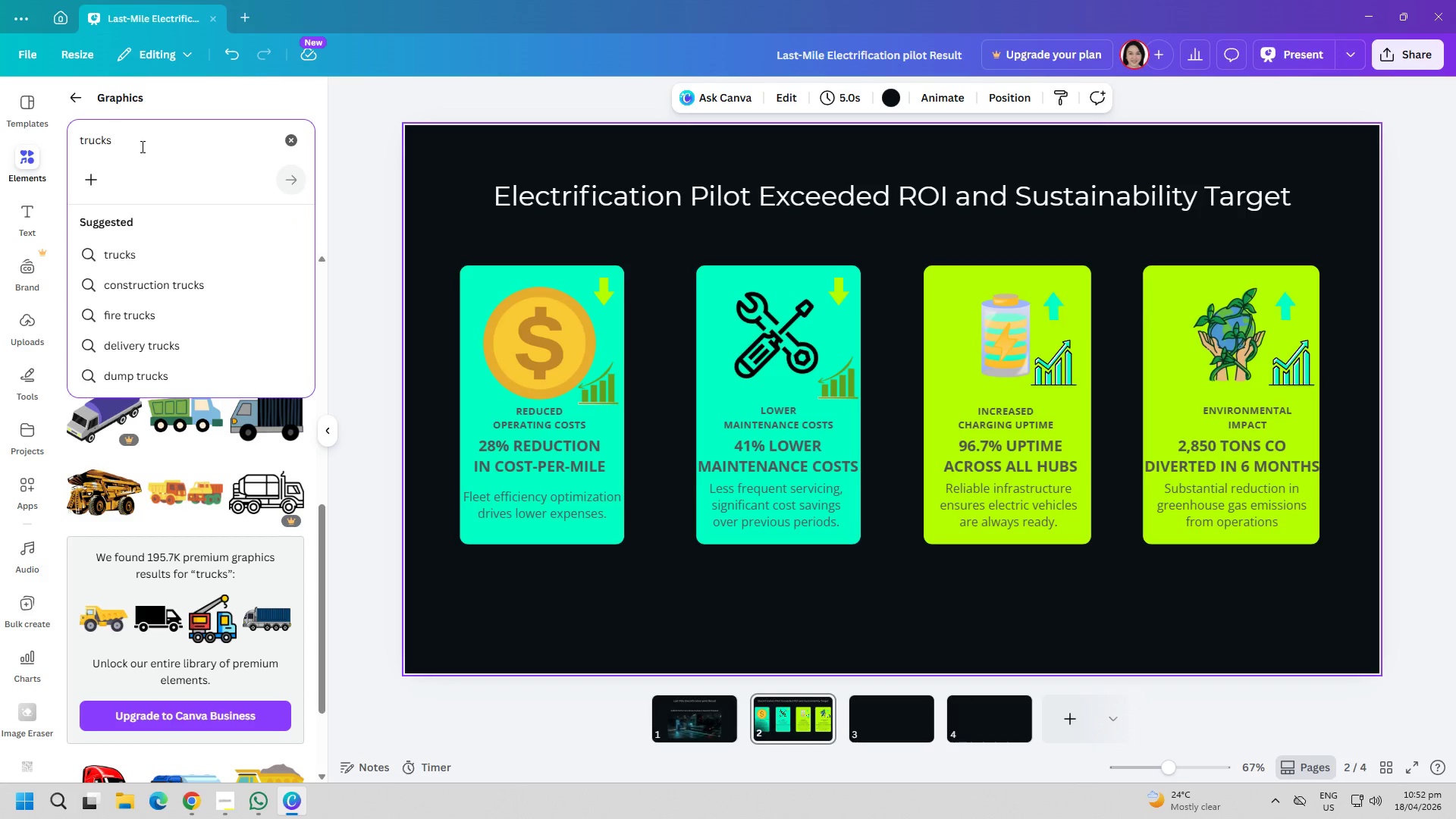 
key(Control+ControlLeft)
 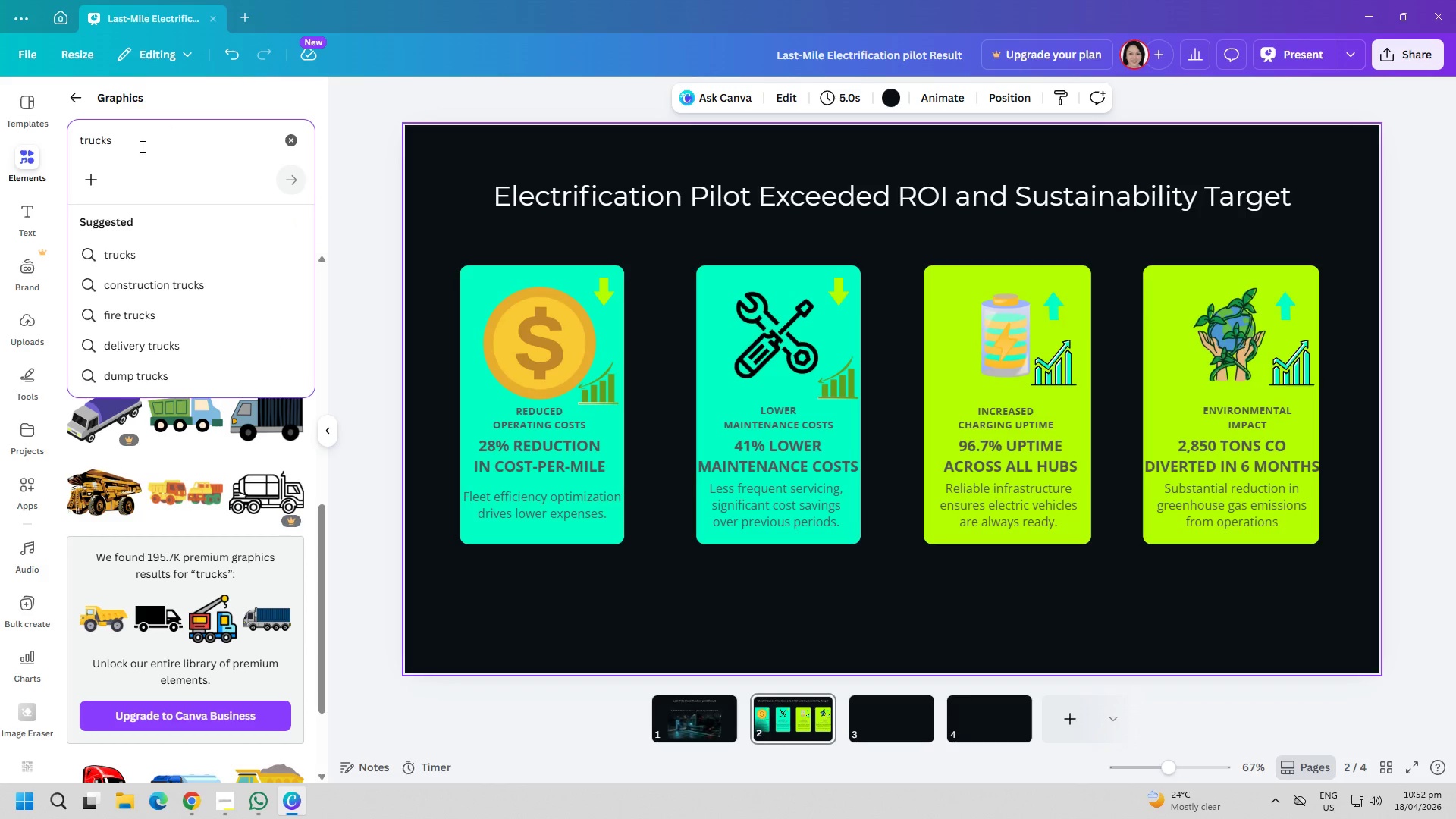 
key(Control+ControlLeft)
 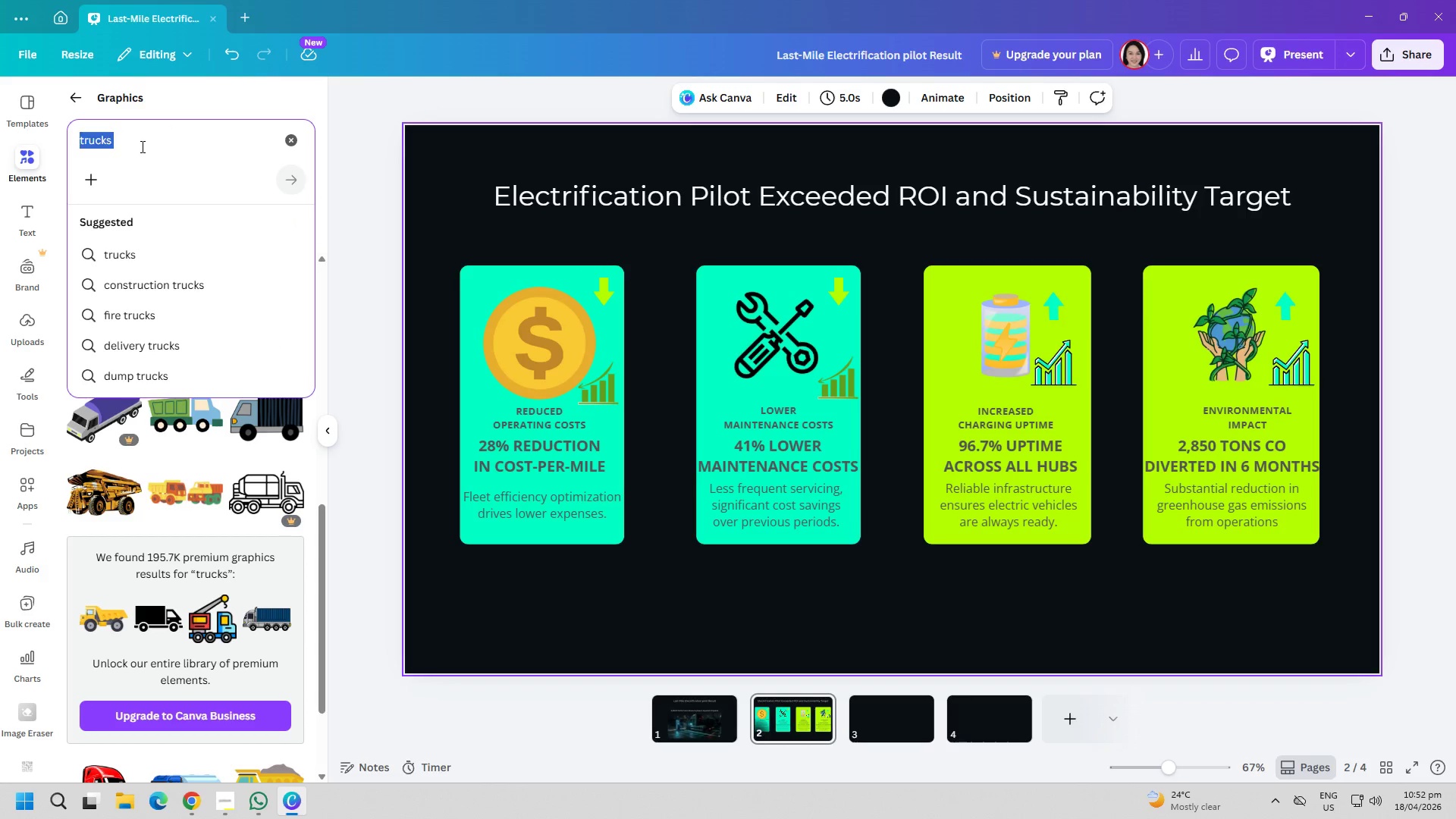 
key(Control+A)
 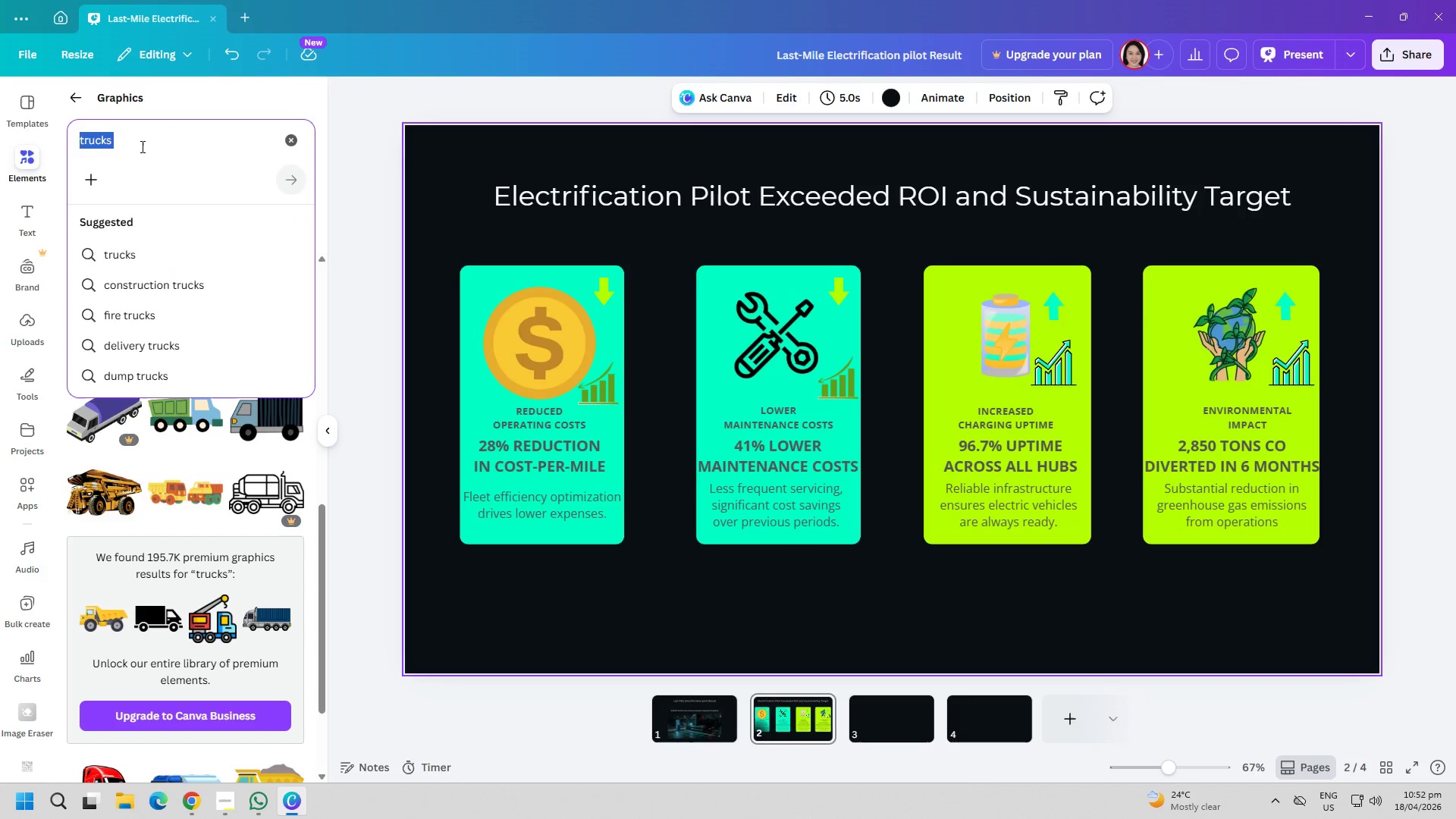 
key(Backspace)
type(6 whell)
key(Backspace)
key(Backspace)
type(elers)
 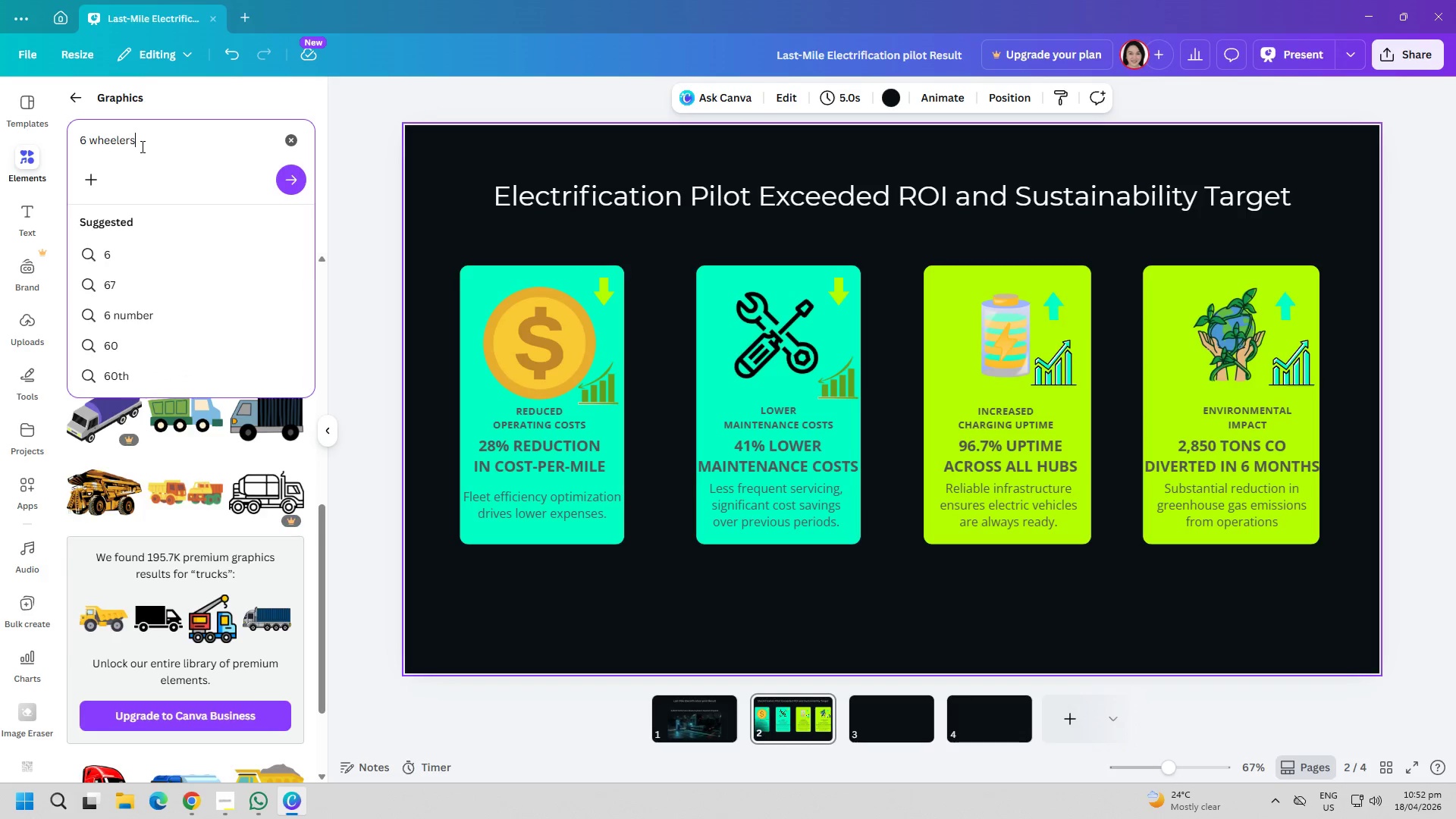 
key(Enter)
 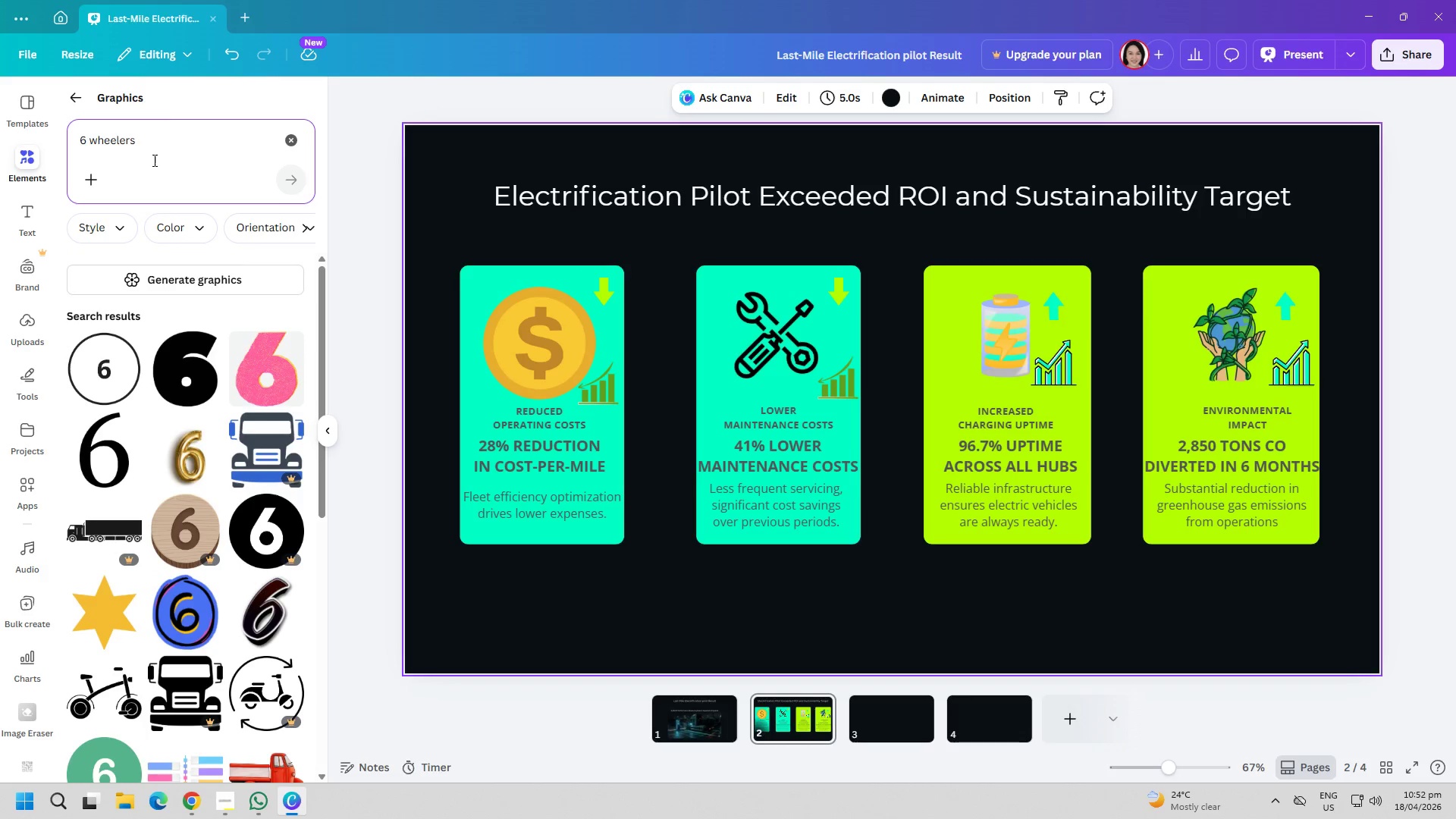 
left_click([155, 153])
 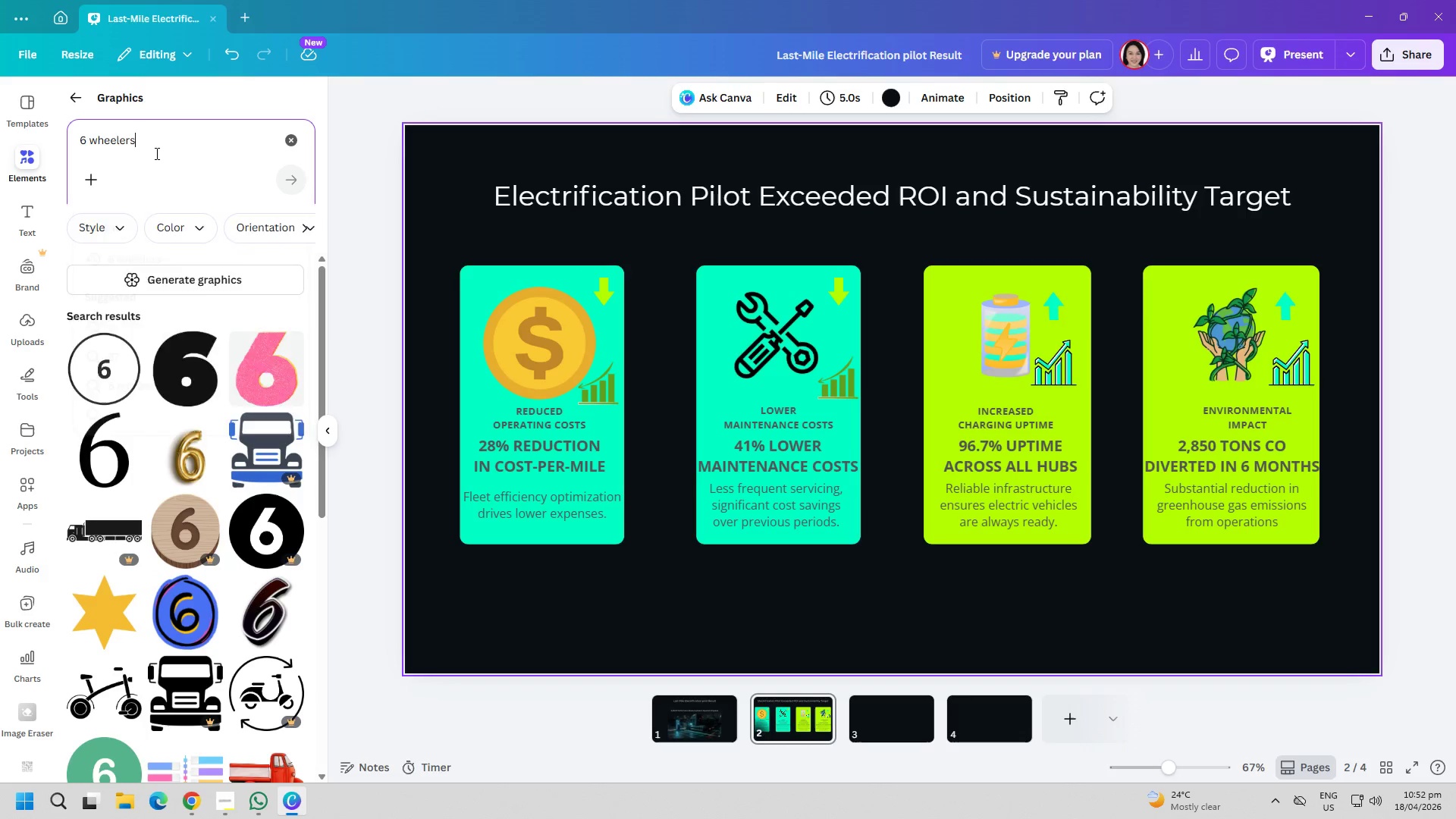 
type( truck)
 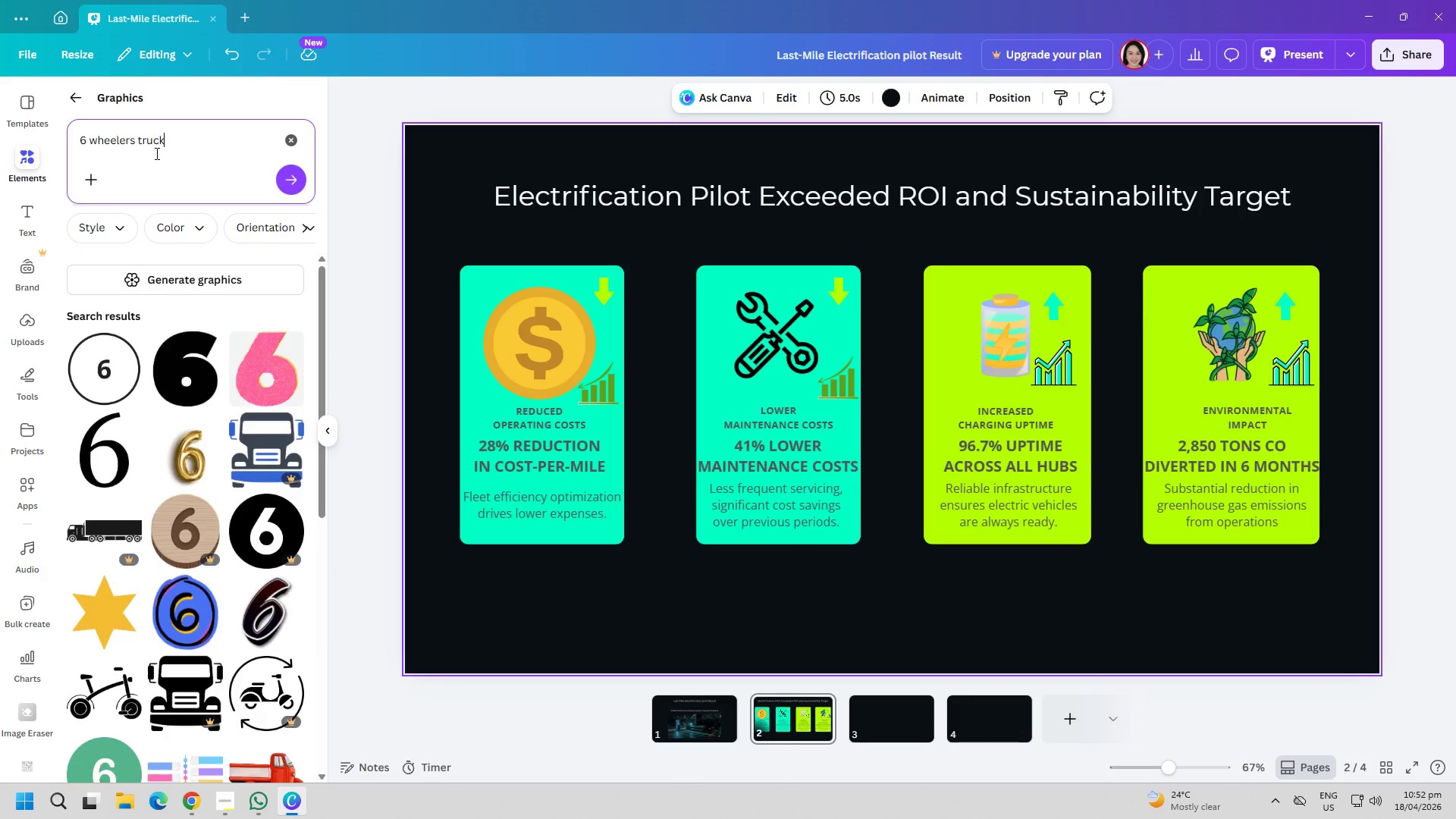 
key(Enter)
 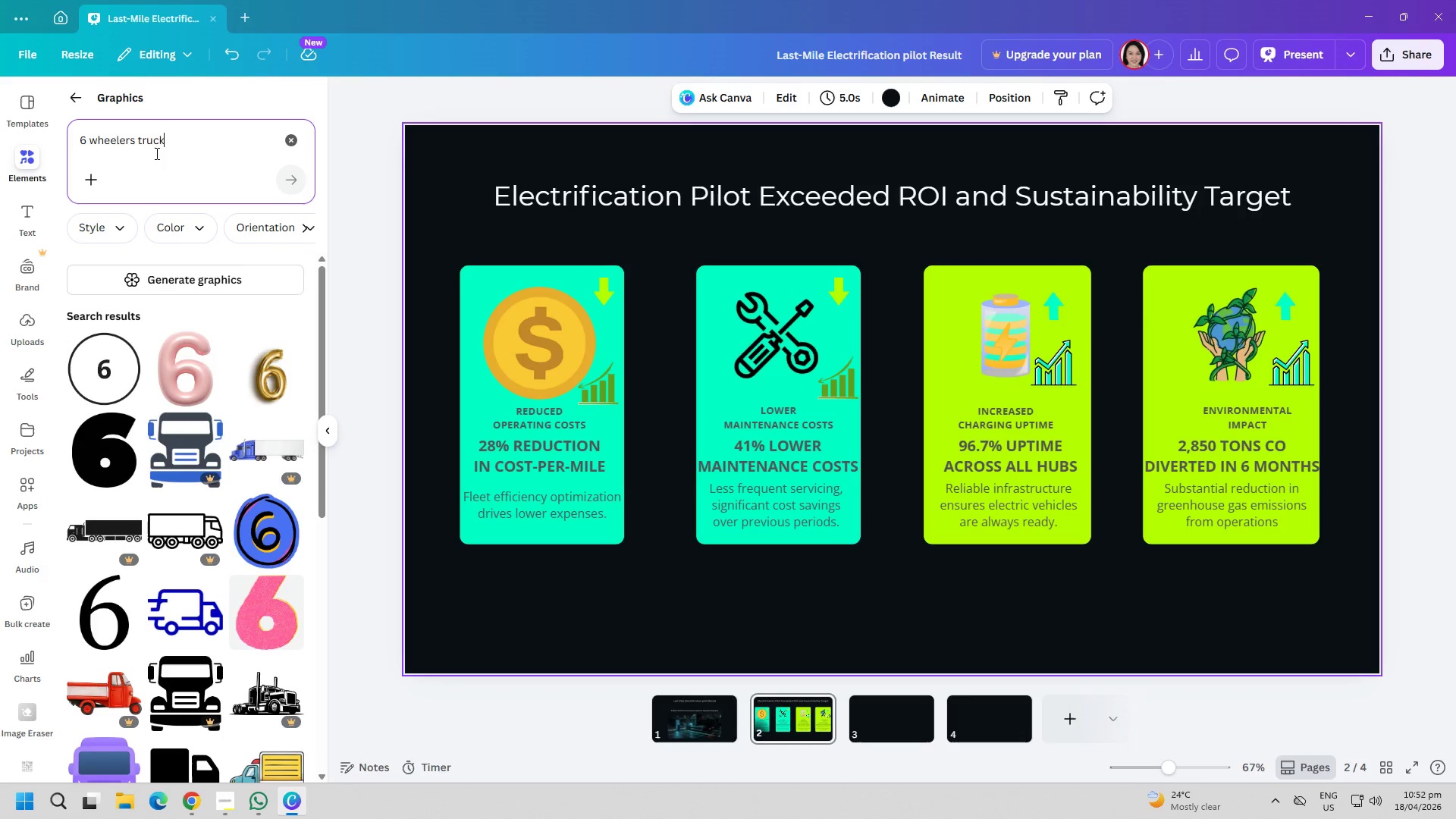 
scroll: coordinate [197, 519], scroll_direction: down, amount: 14.0
 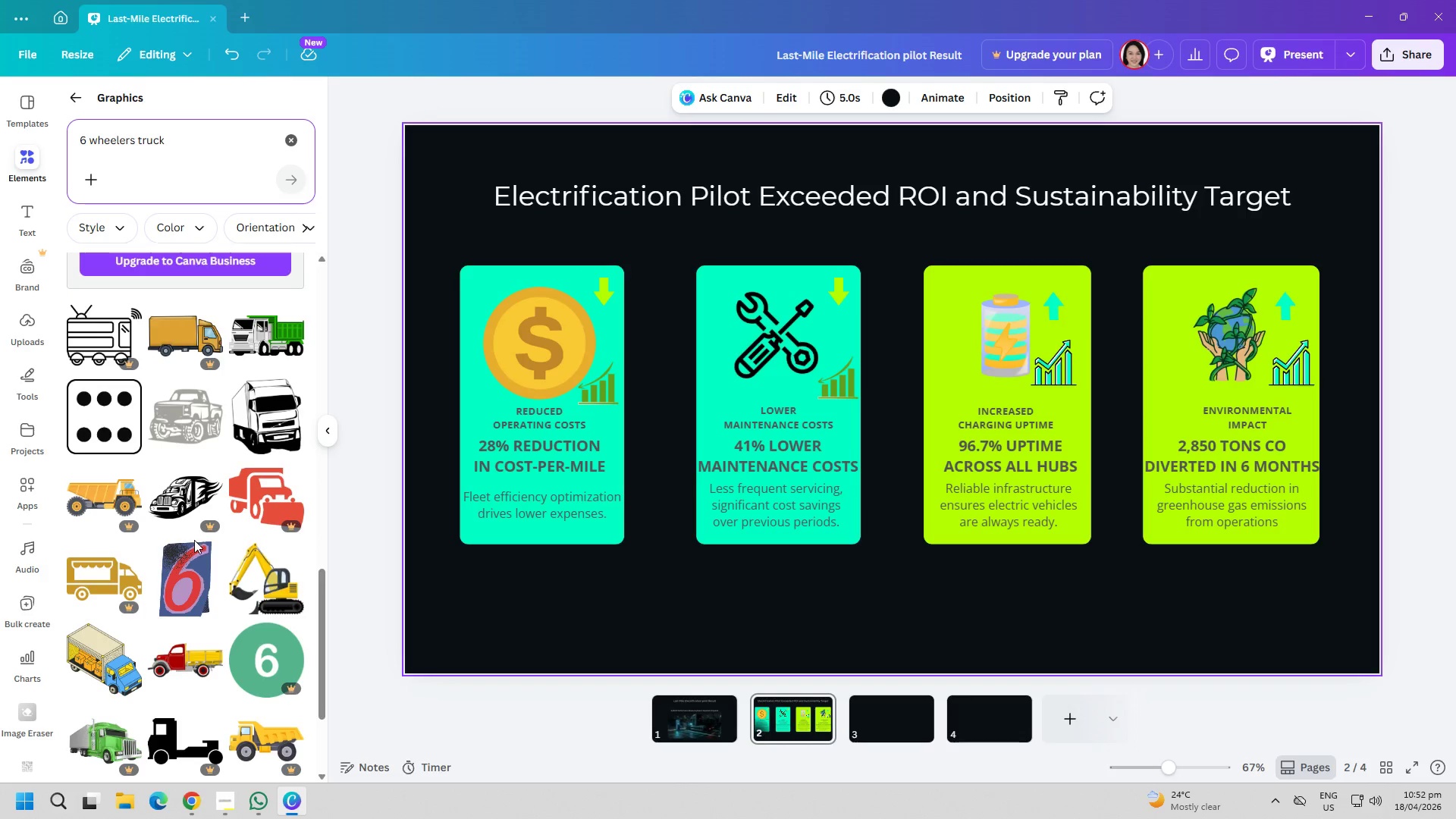 
scroll: coordinate [191, 567], scroll_direction: down, amount: 11.0
 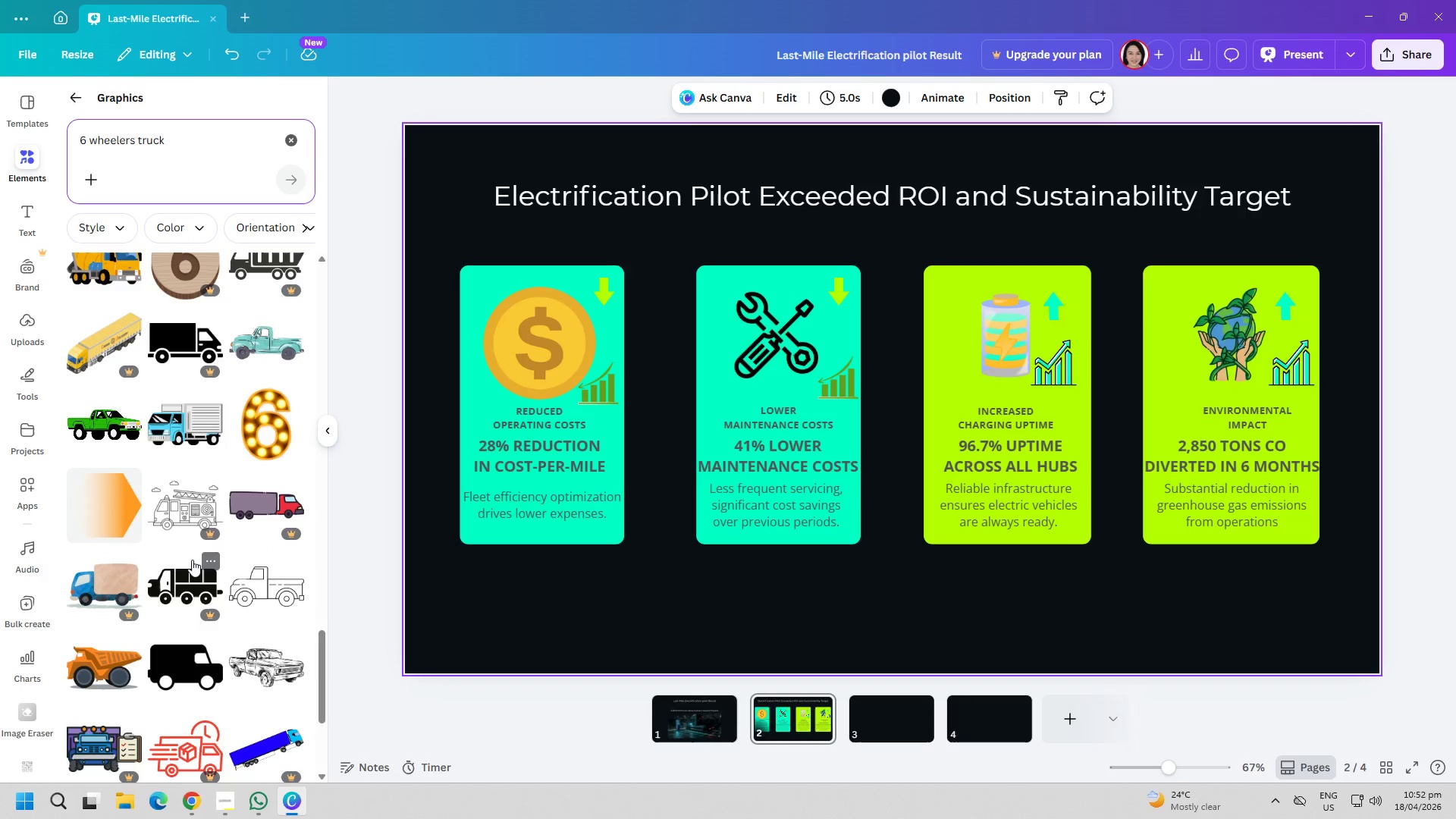 
scroll: coordinate [192, 560], scroll_direction: down, amount: 4.0
 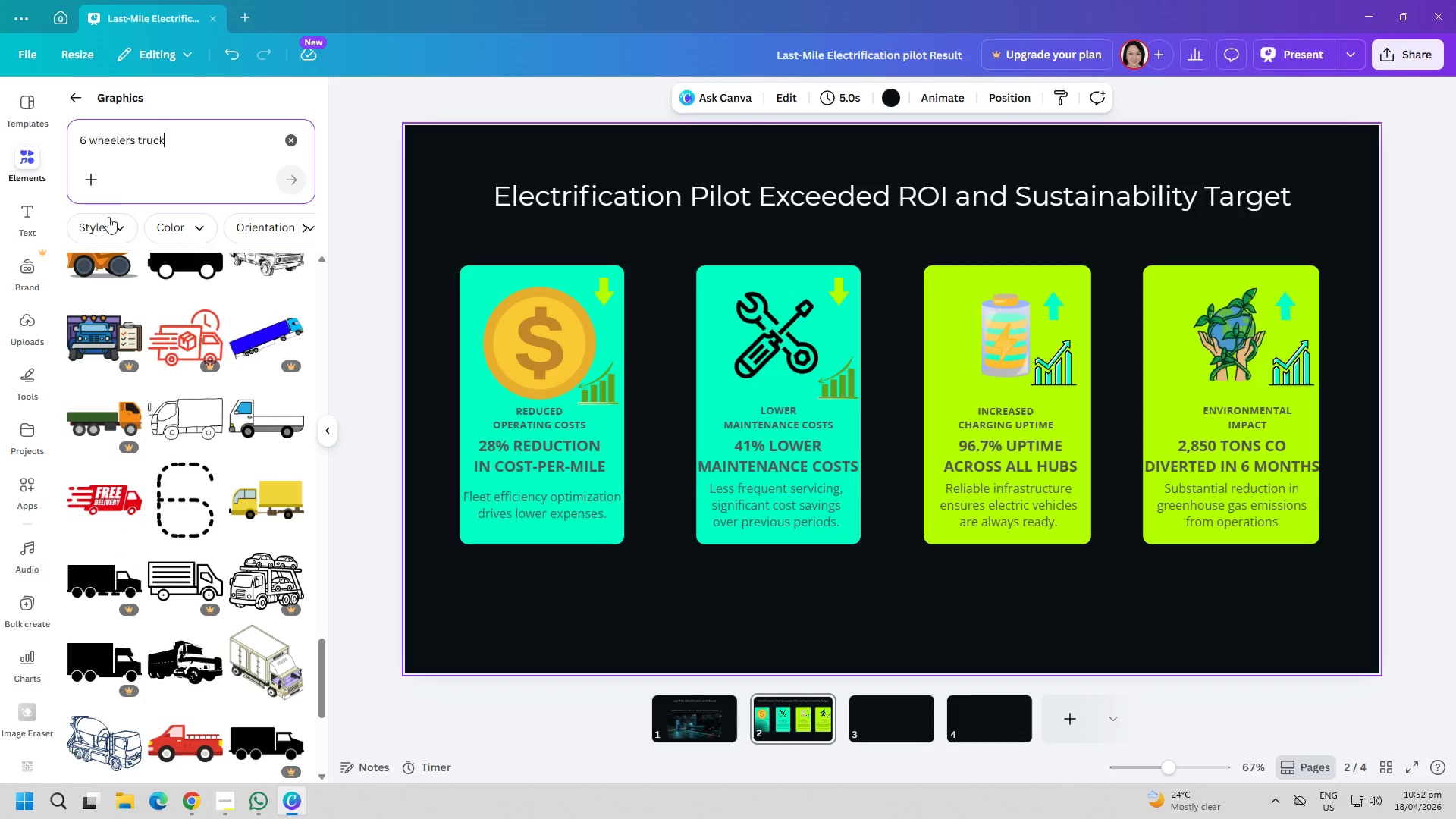 
double_click([201, 143])
 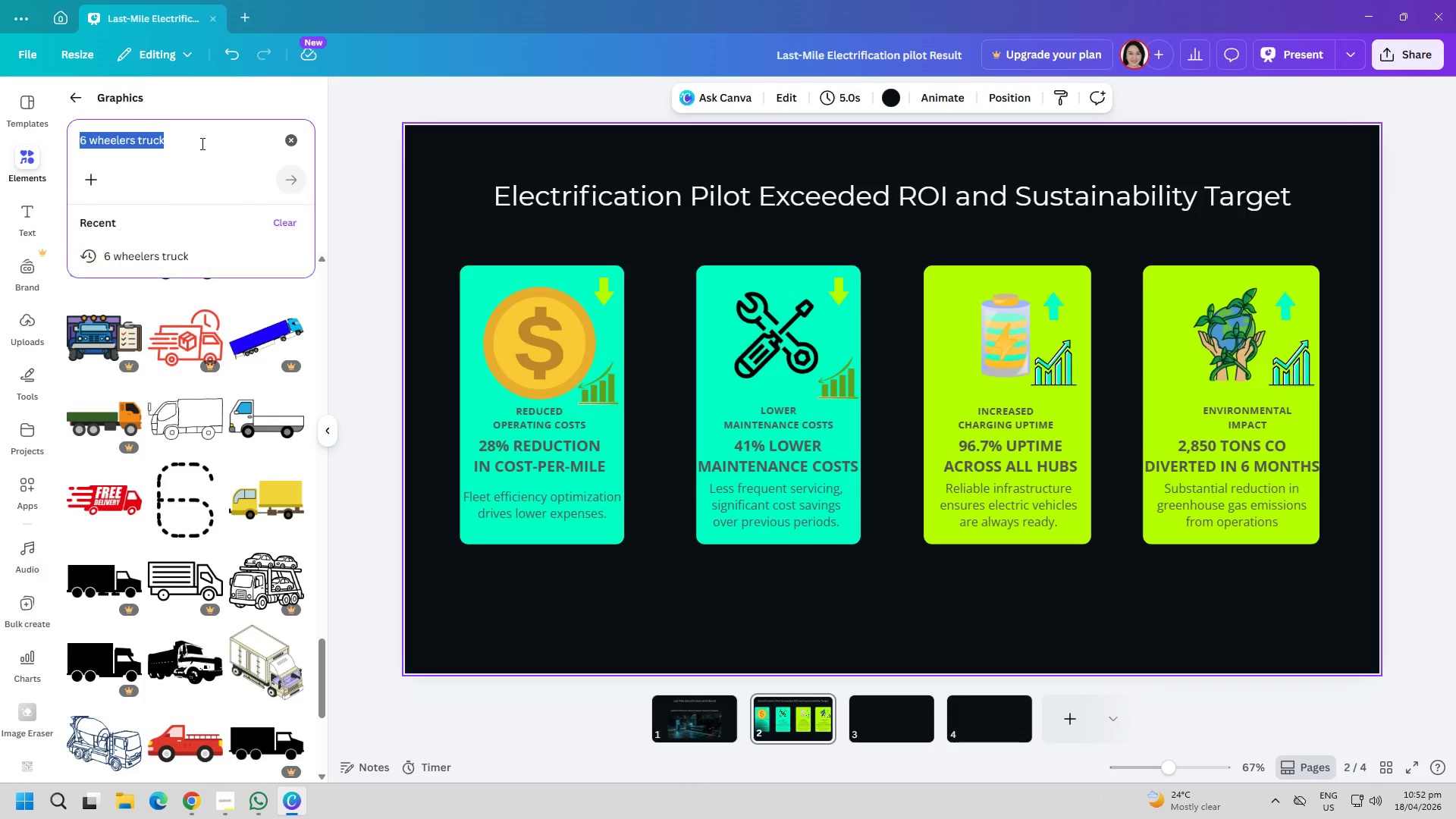 
triple_click([201, 143])
 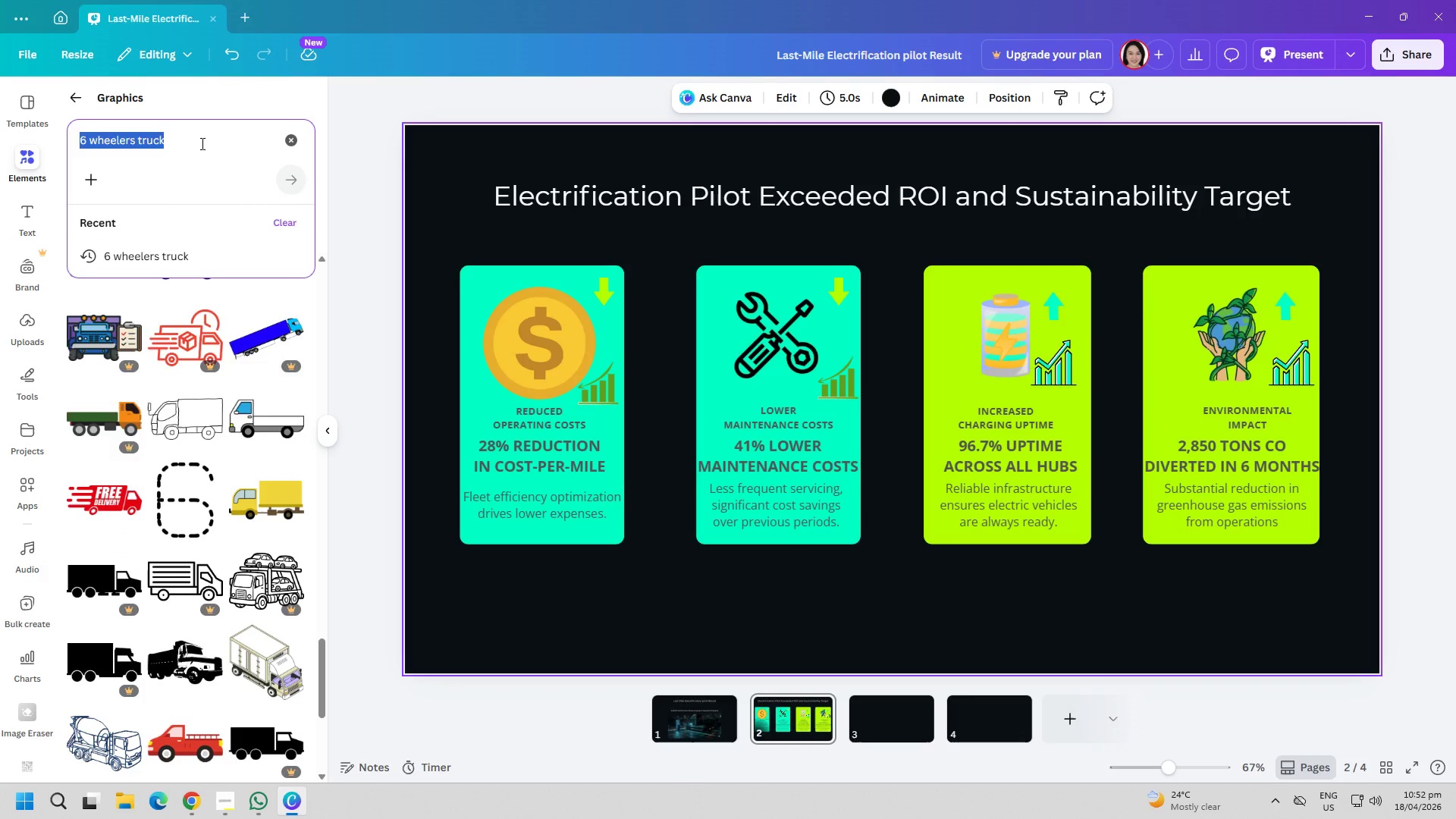 
type(big trucks)
 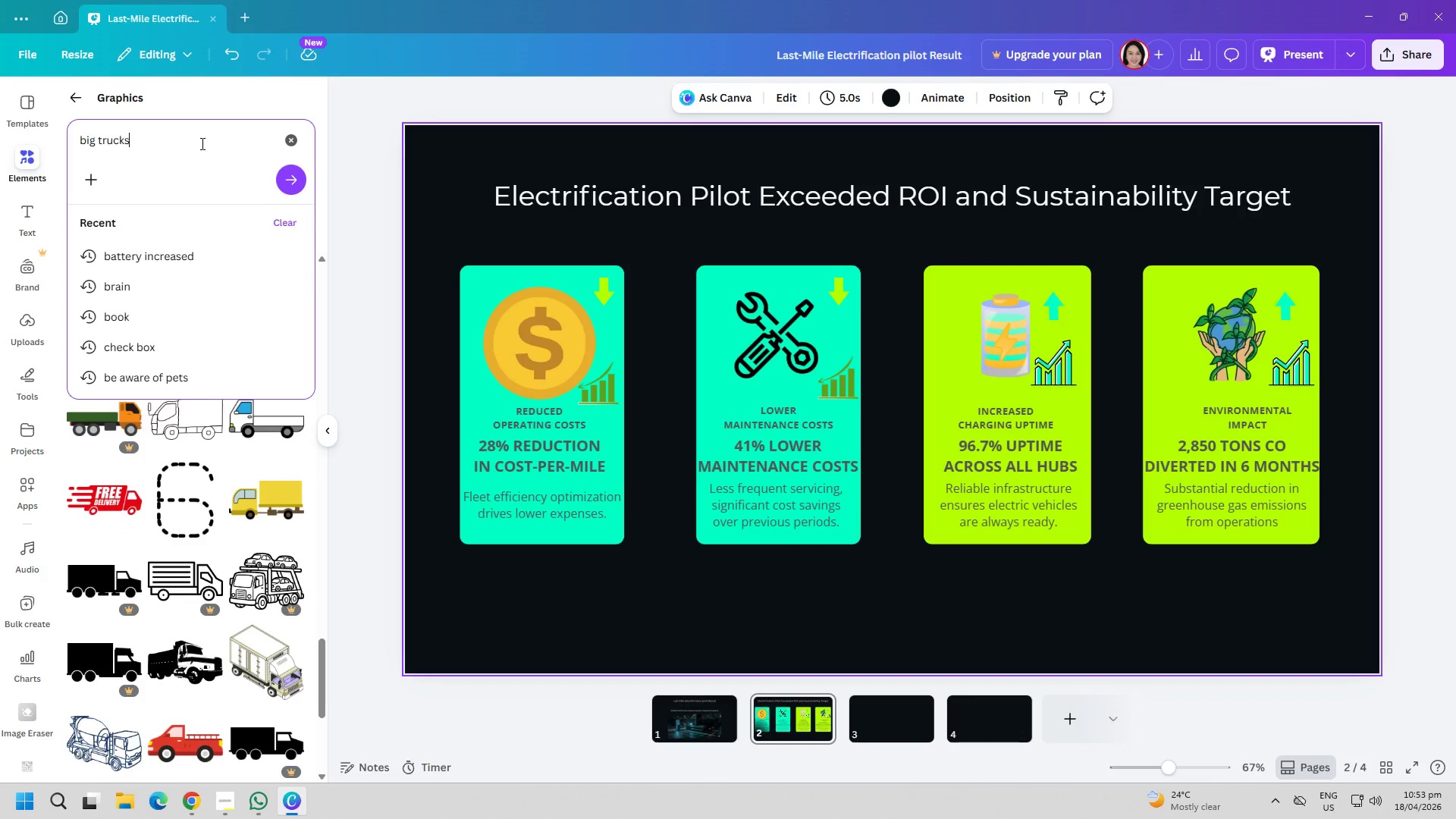 
key(Enter)
 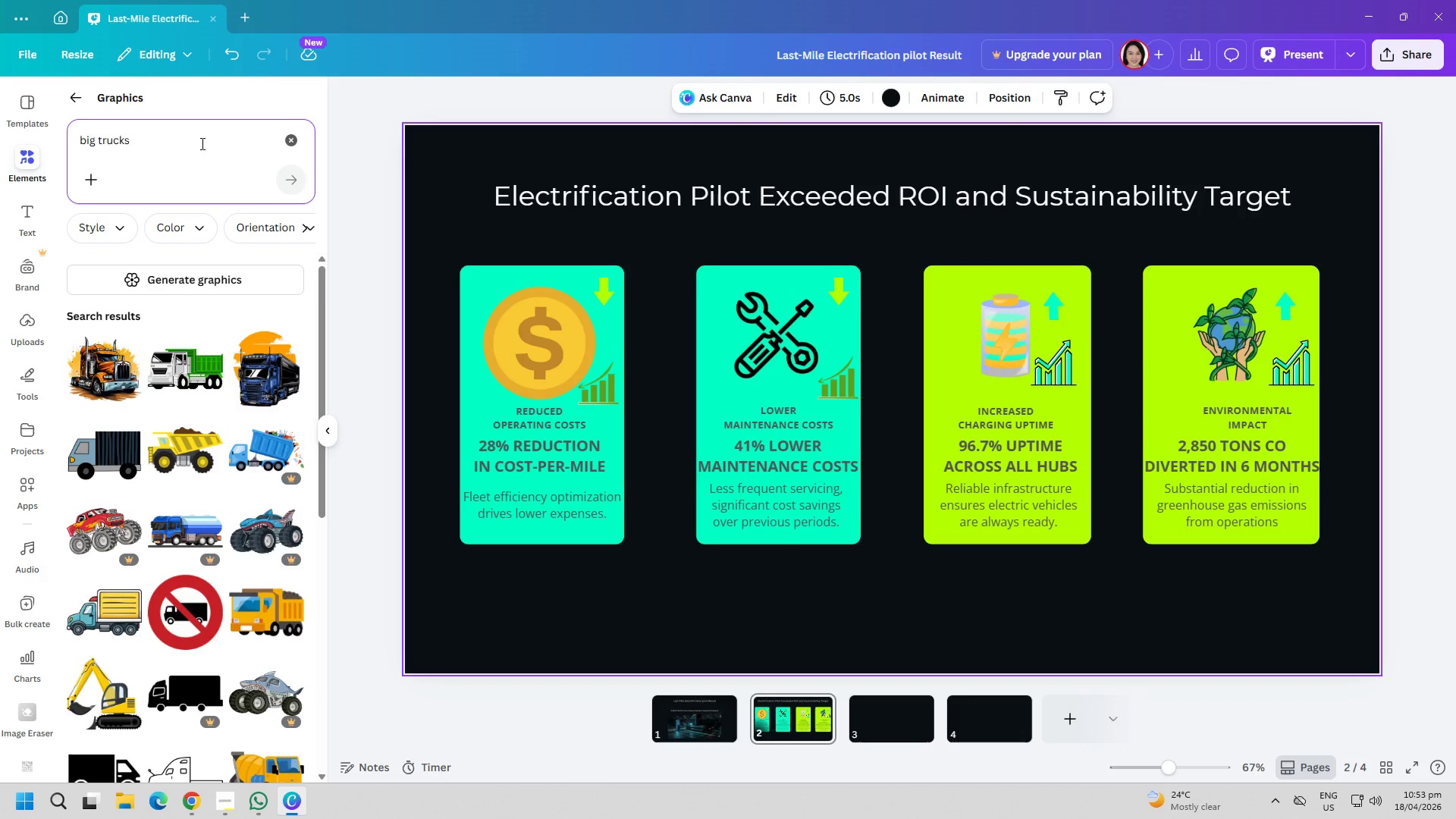 
left_click([269, 366])
 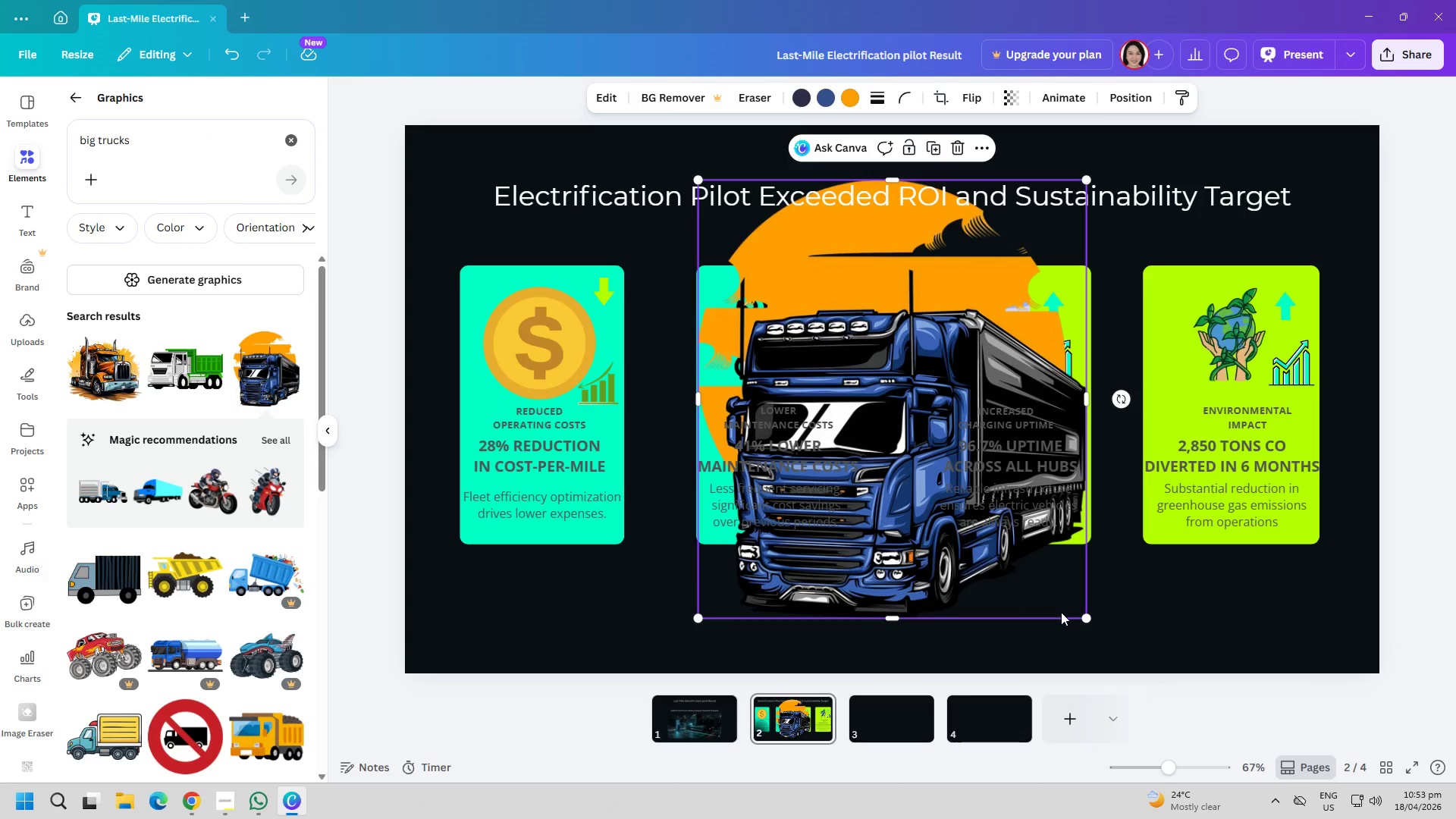 
left_click_drag(start_coordinate=[1086, 622], to_coordinate=[704, 337])
 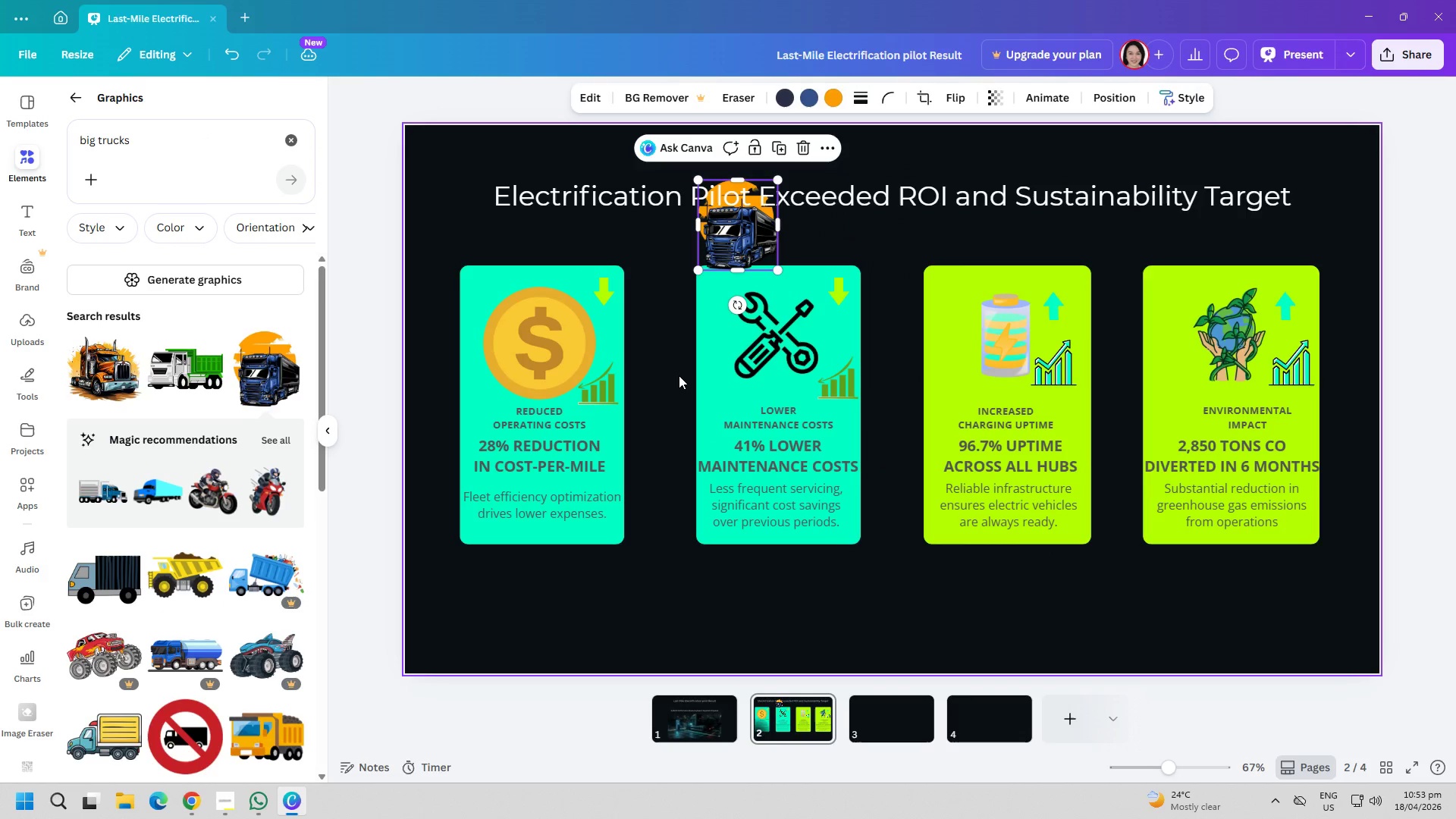 
left_click([679, 375])
 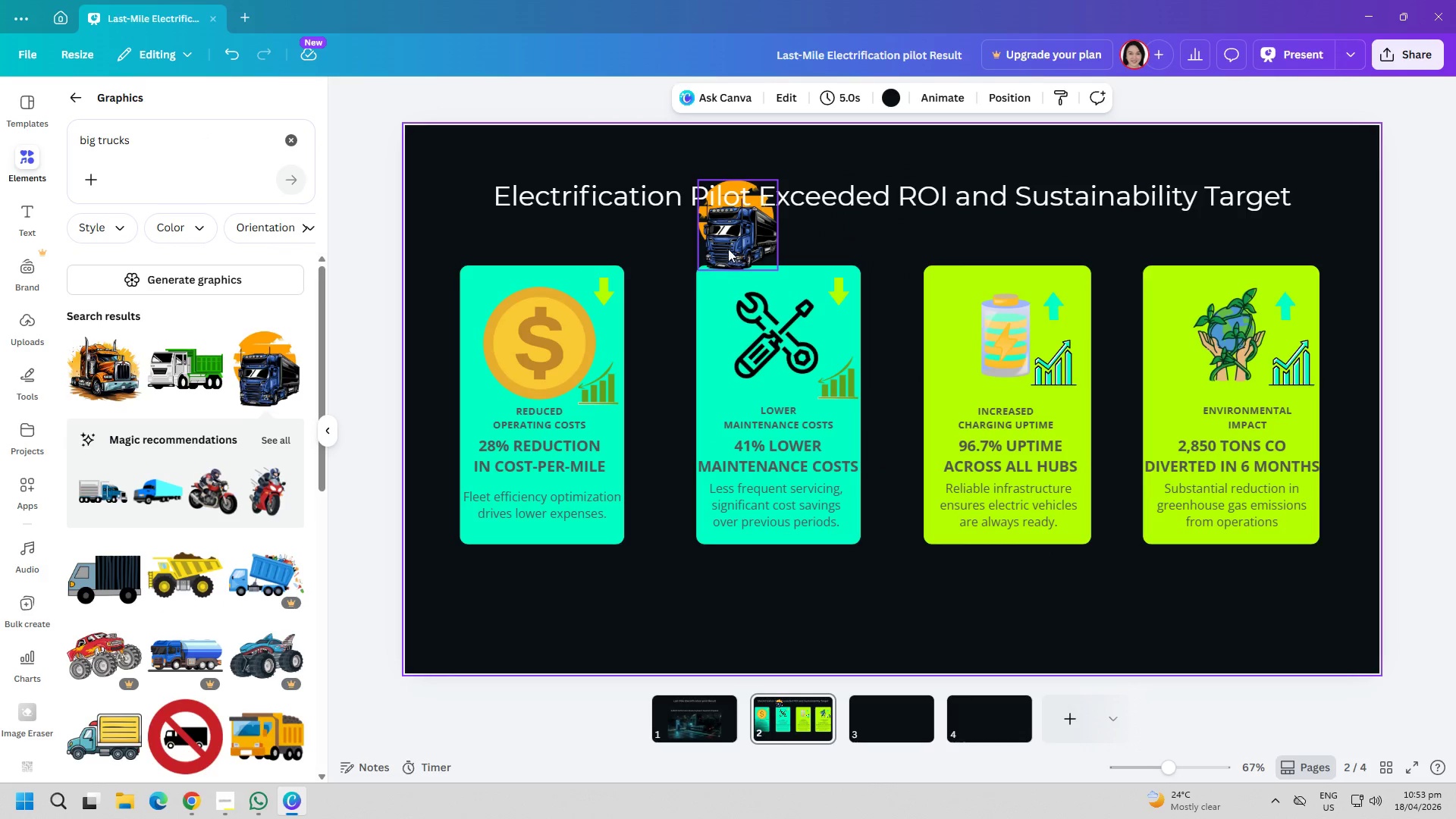 
left_click_drag(start_coordinate=[728, 240], to_coordinate=[1119, 620])
 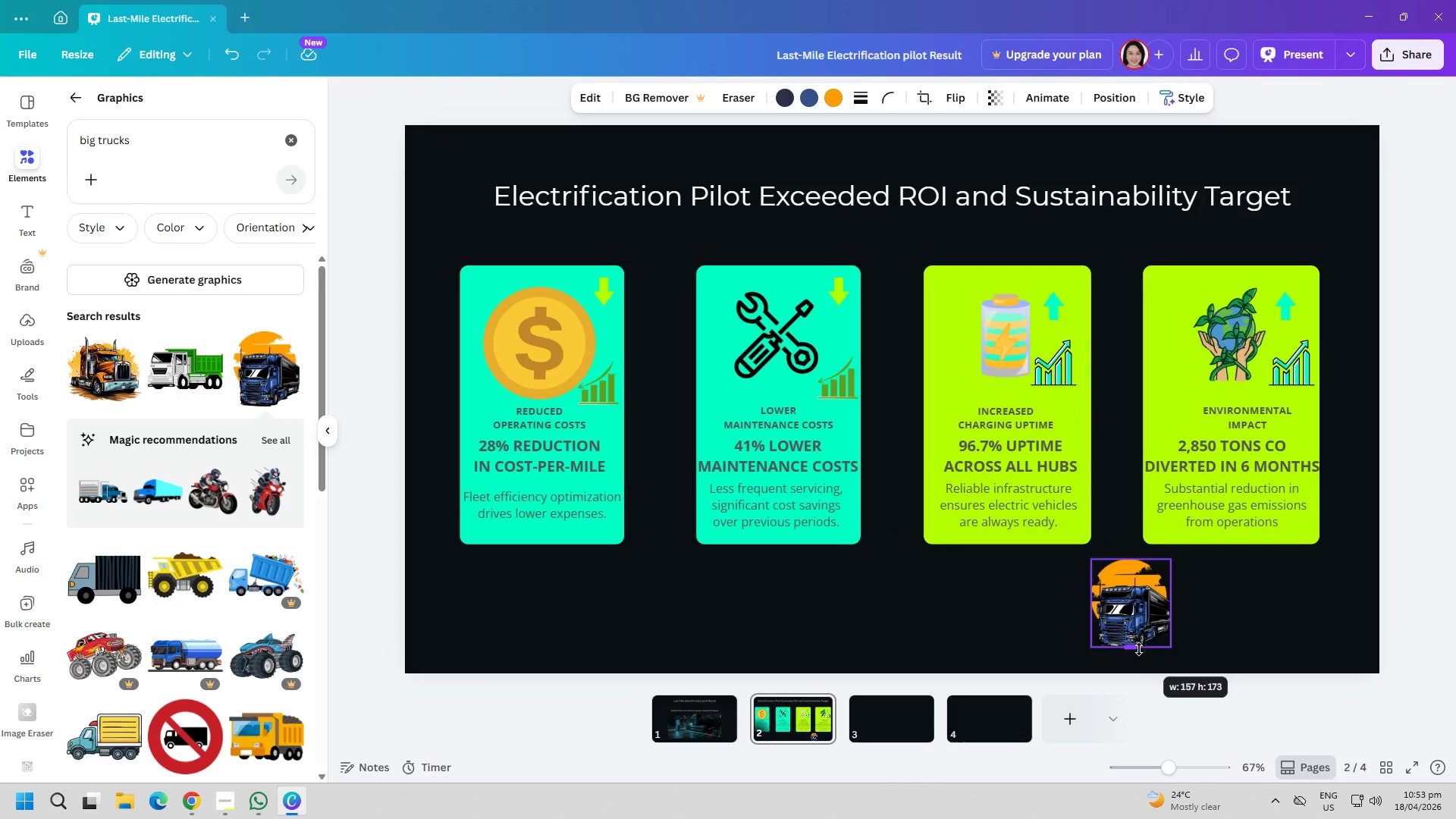 
left_click_drag(start_coordinate=[1166, 648], to_coordinate=[1141, 606])
 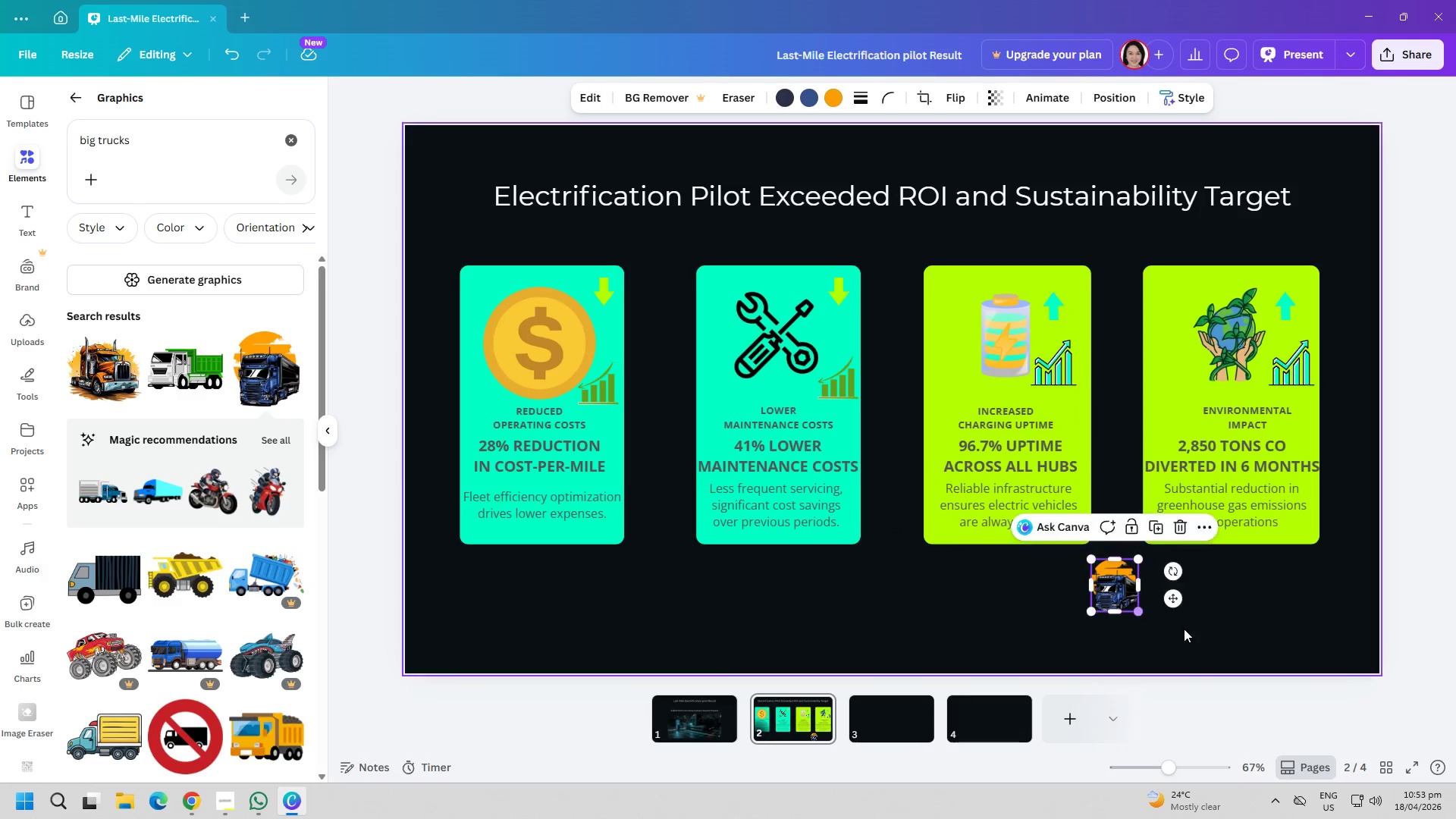 
left_click([1209, 631])
 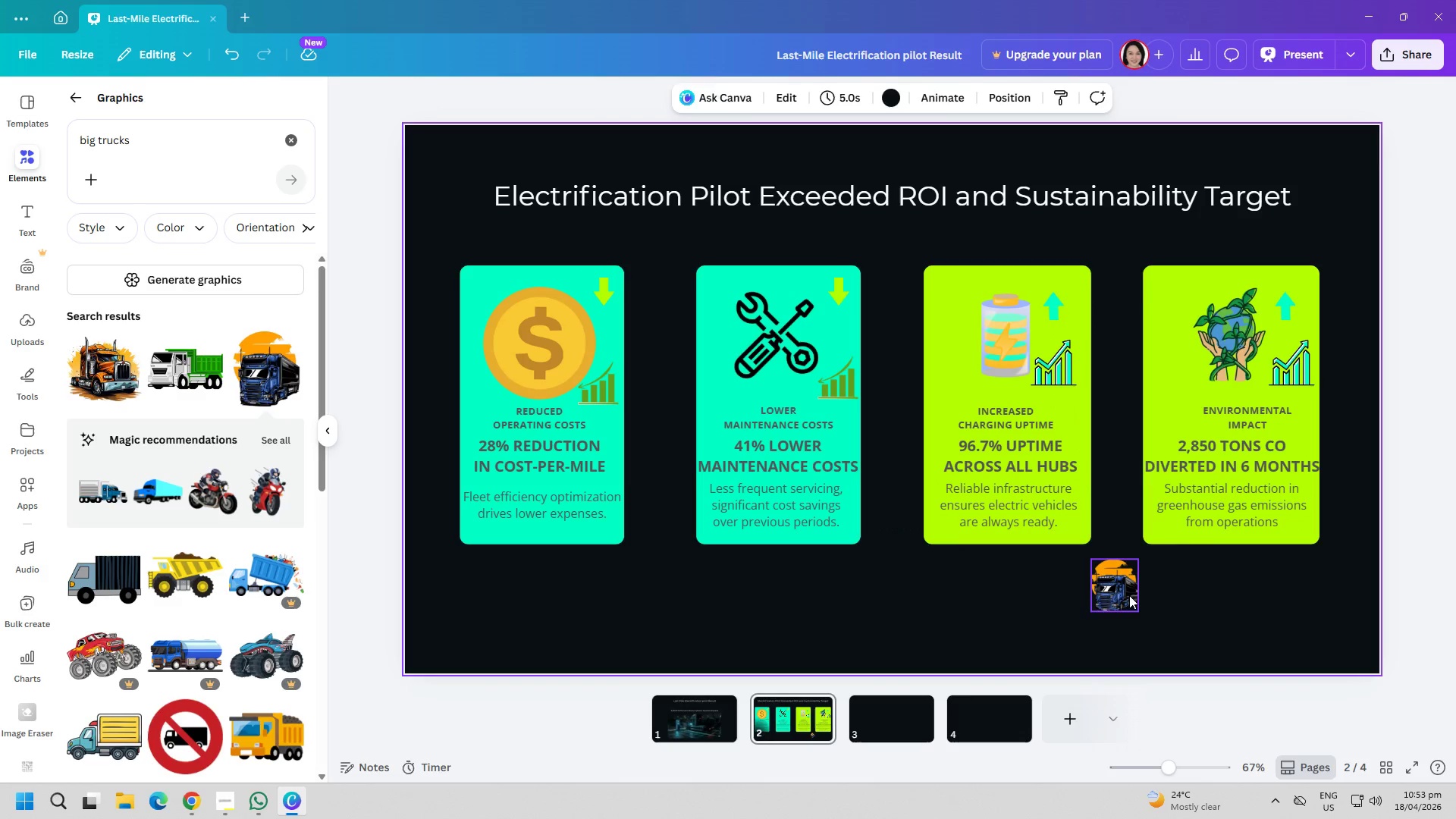 
left_click_drag(start_coordinate=[1125, 594], to_coordinate=[1129, 594])
 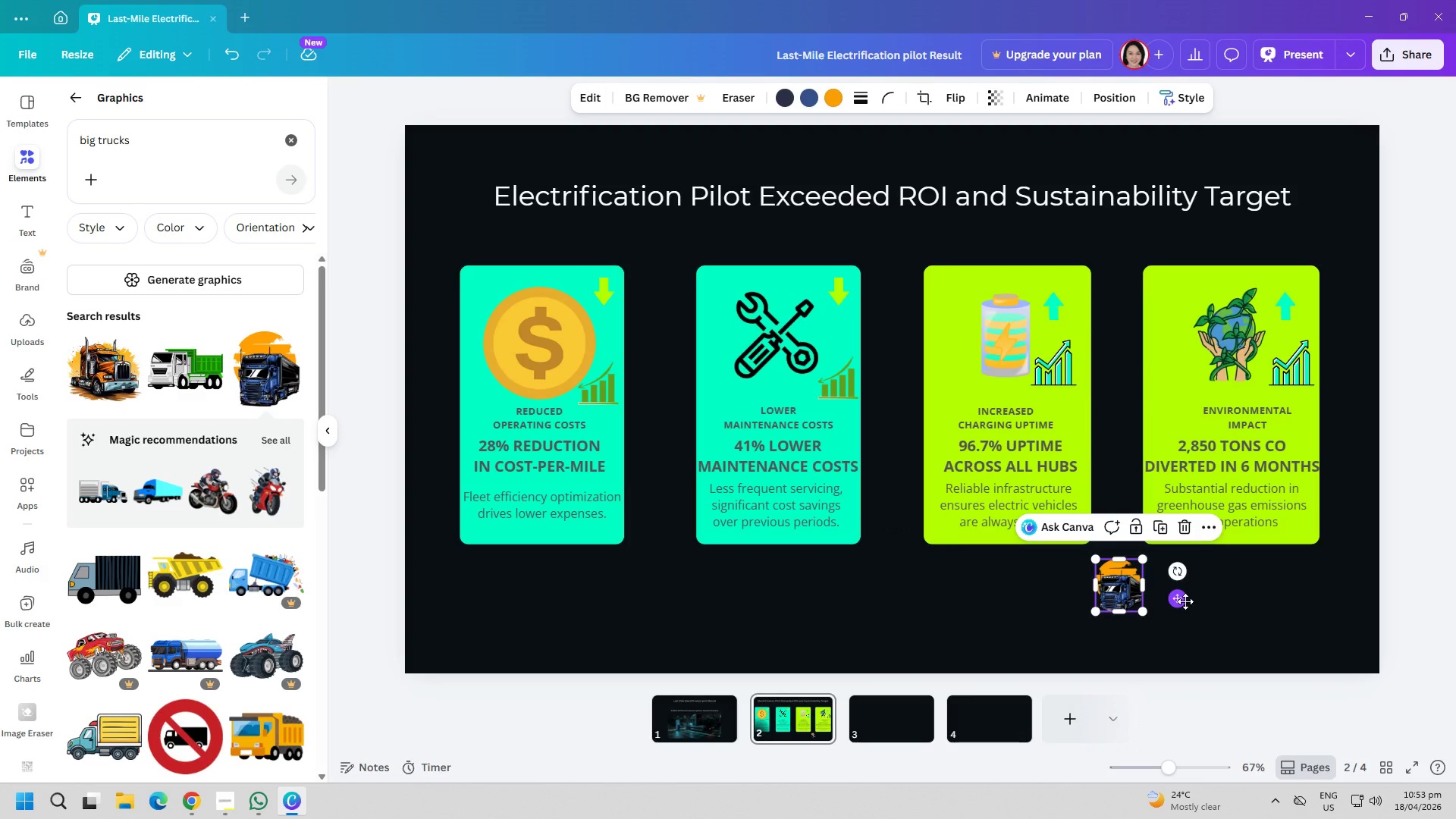 
key(Delete)
 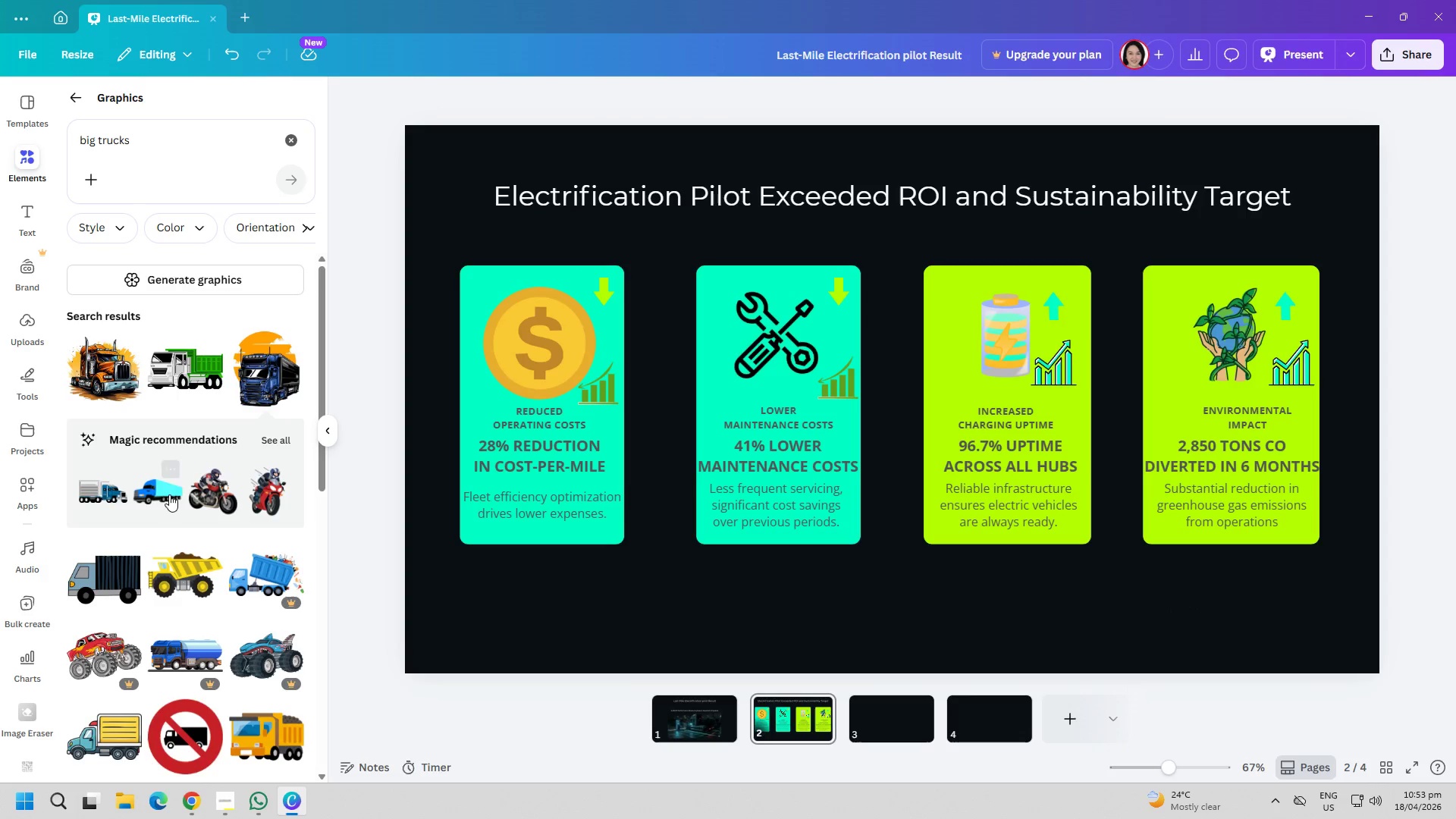 
left_click([167, 493])
 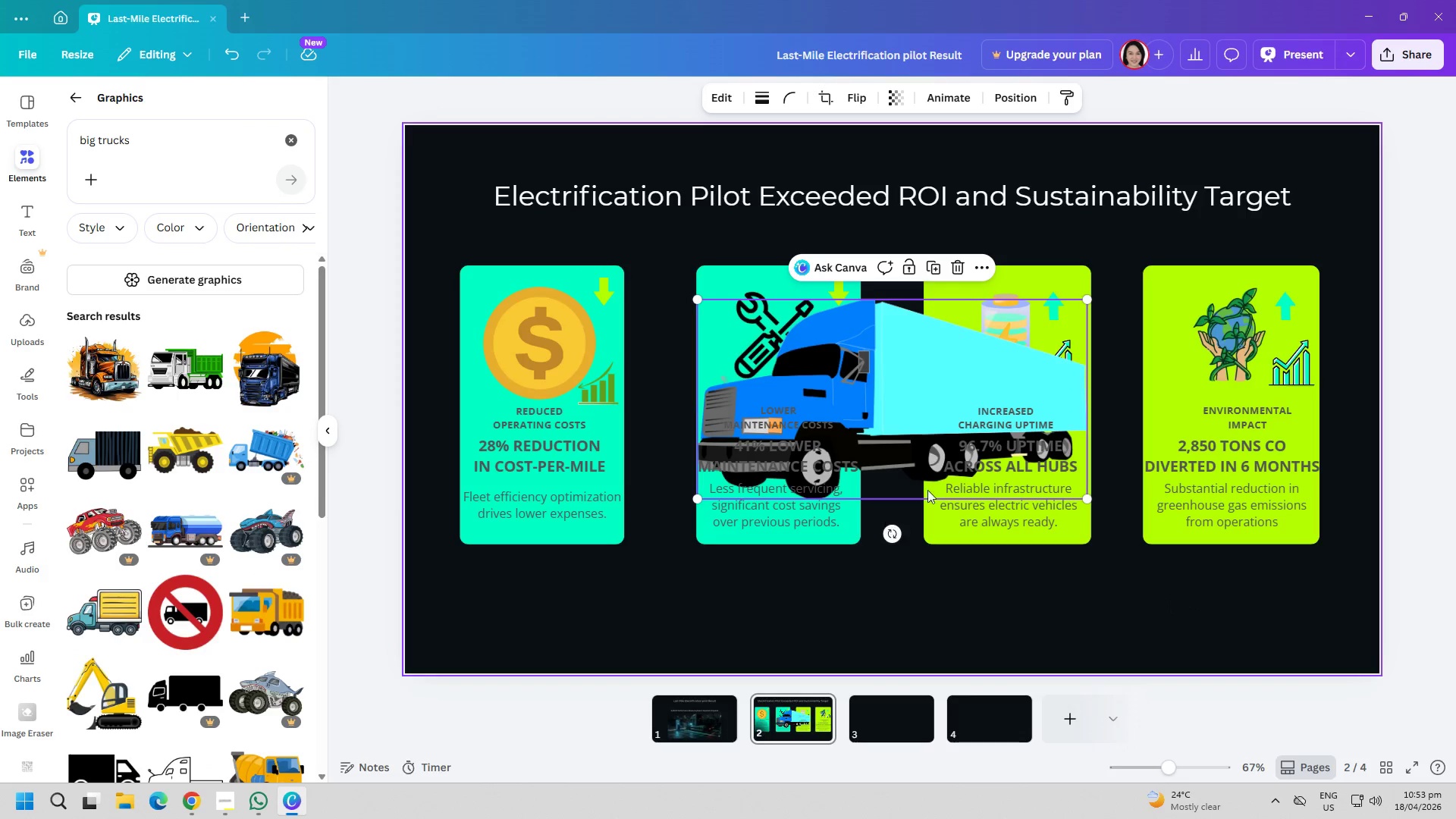 
left_click_drag(start_coordinate=[934, 406], to_coordinate=[1131, 592])
 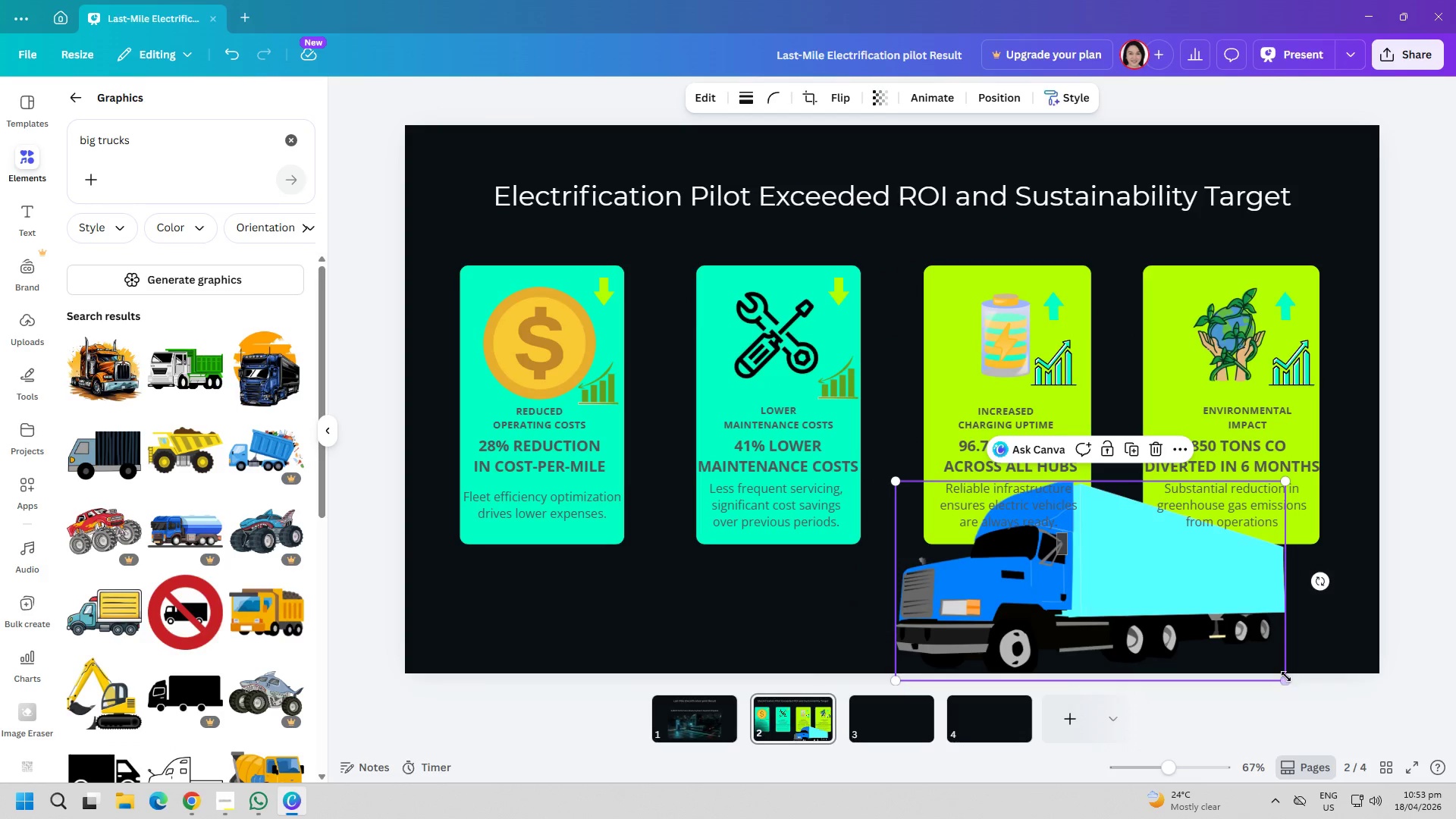 
left_click_drag(start_coordinate=[1286, 676], to_coordinate=[1028, 581])
 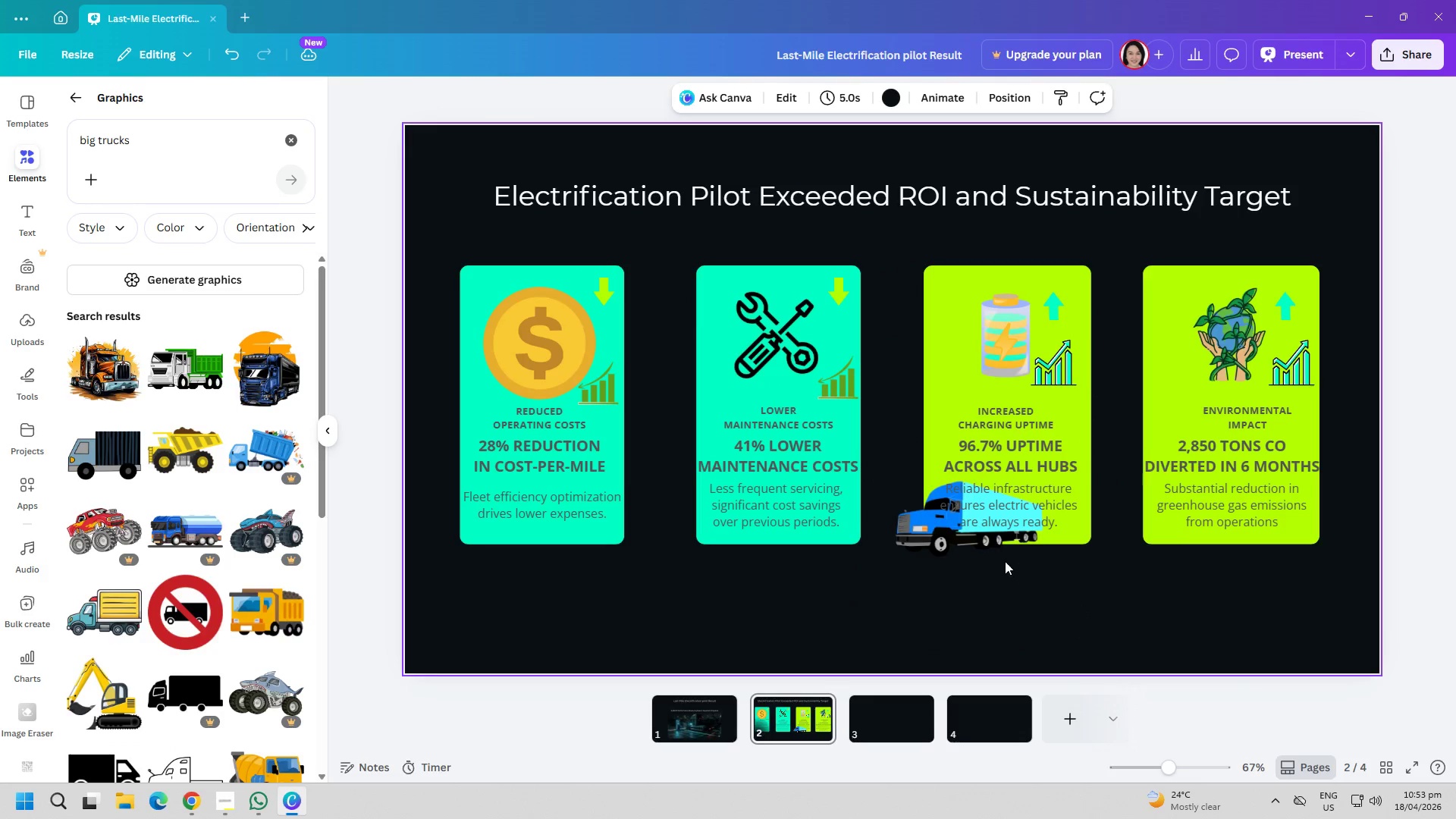 
left_click_drag(start_coordinate=[988, 542], to_coordinate=[1221, 604])
 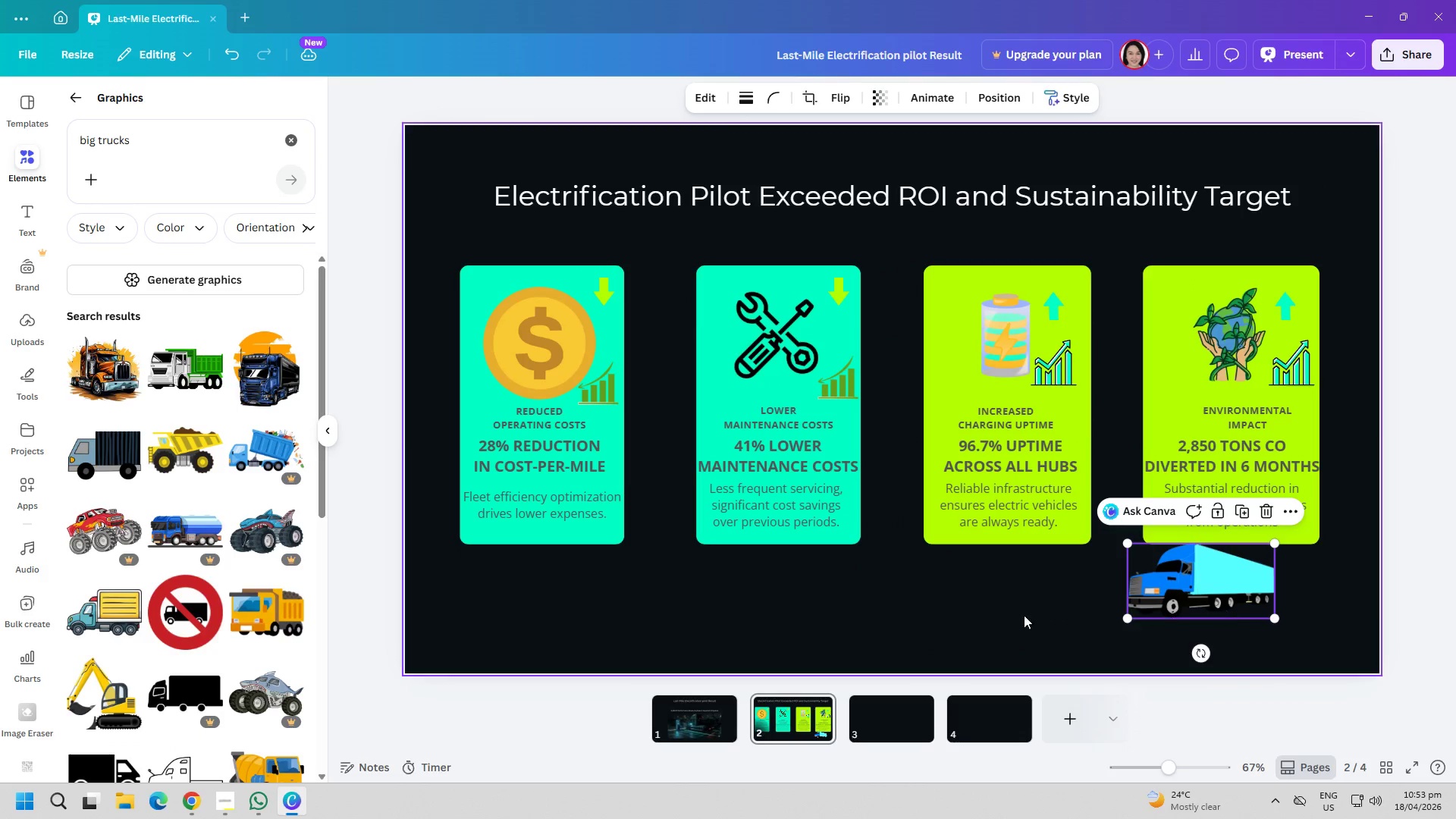 
left_click([1002, 615])
 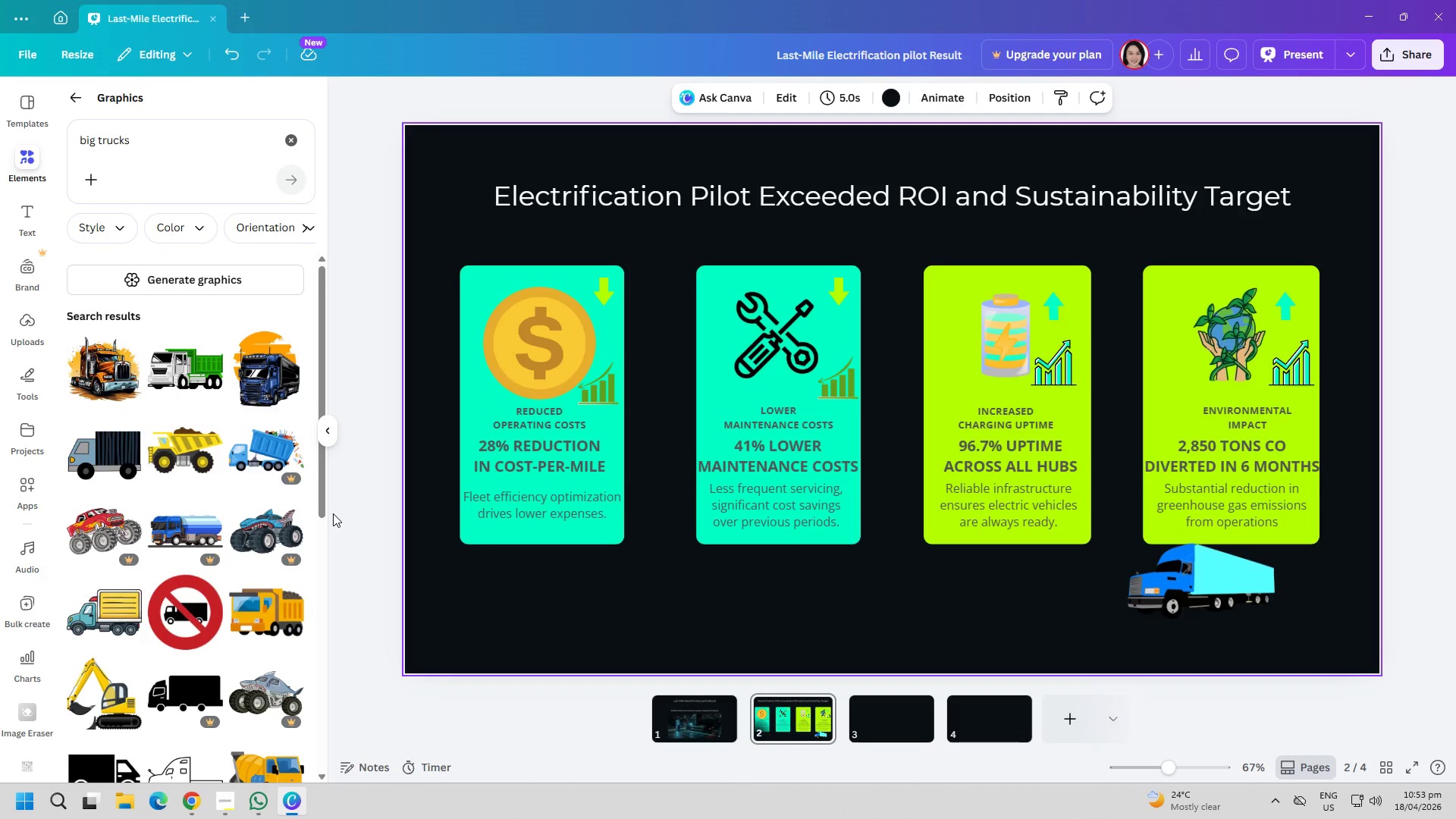 
wait(9.03)
 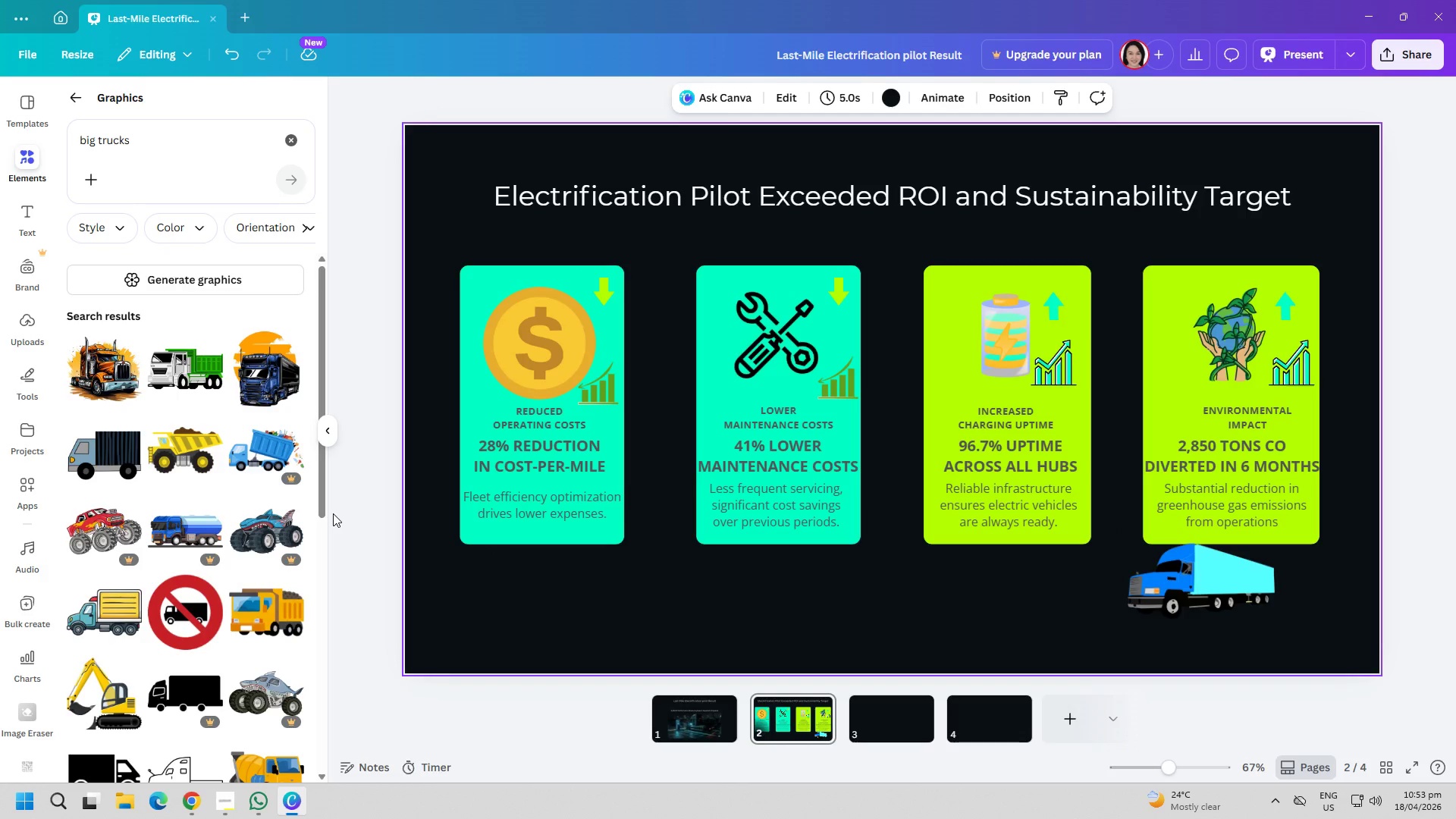 
scroll: coordinate [240, 556], scroll_direction: down, amount: 3.0
 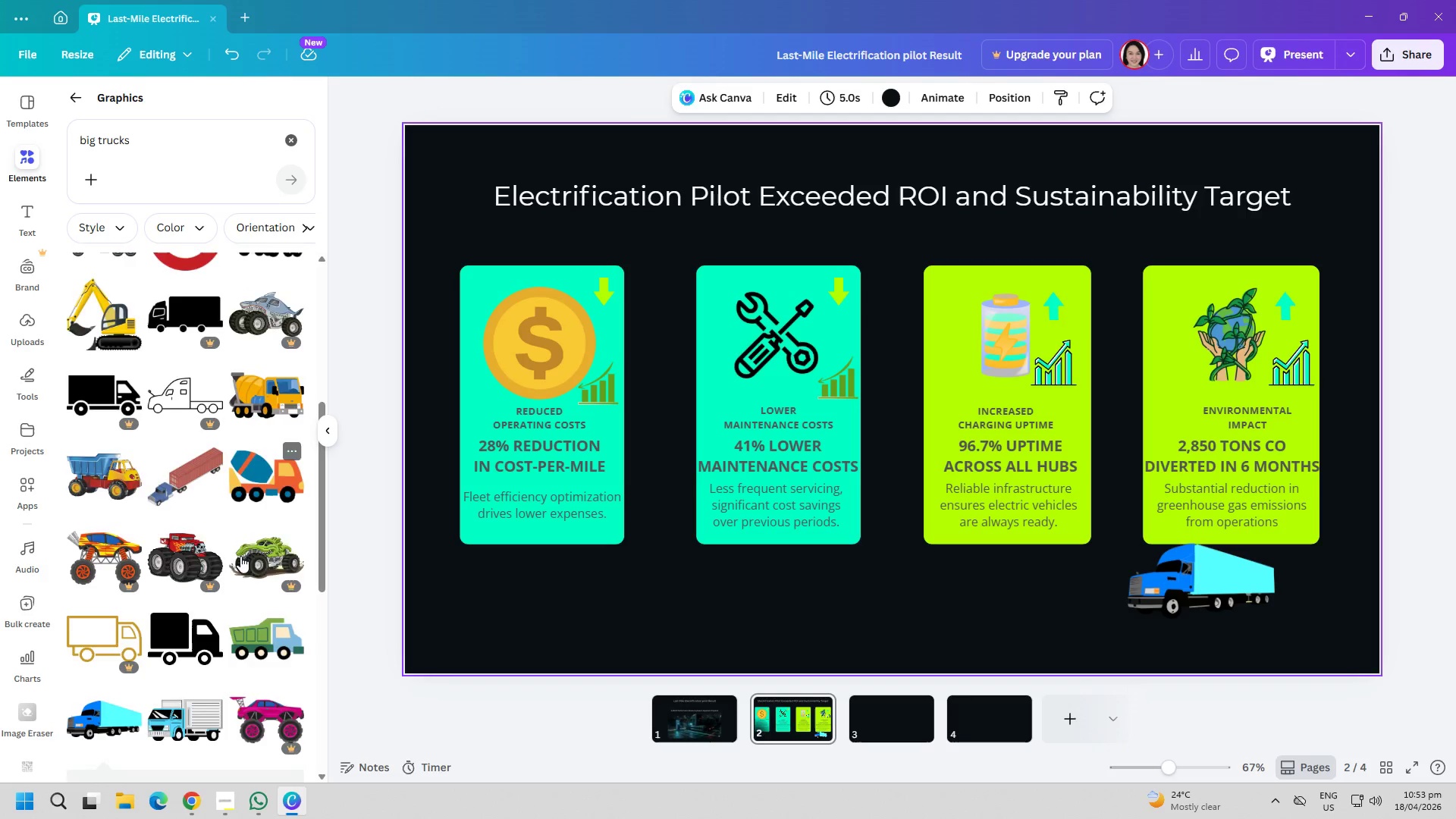 
scroll: coordinate [256, 526], scroll_direction: up, amount: 10.0
 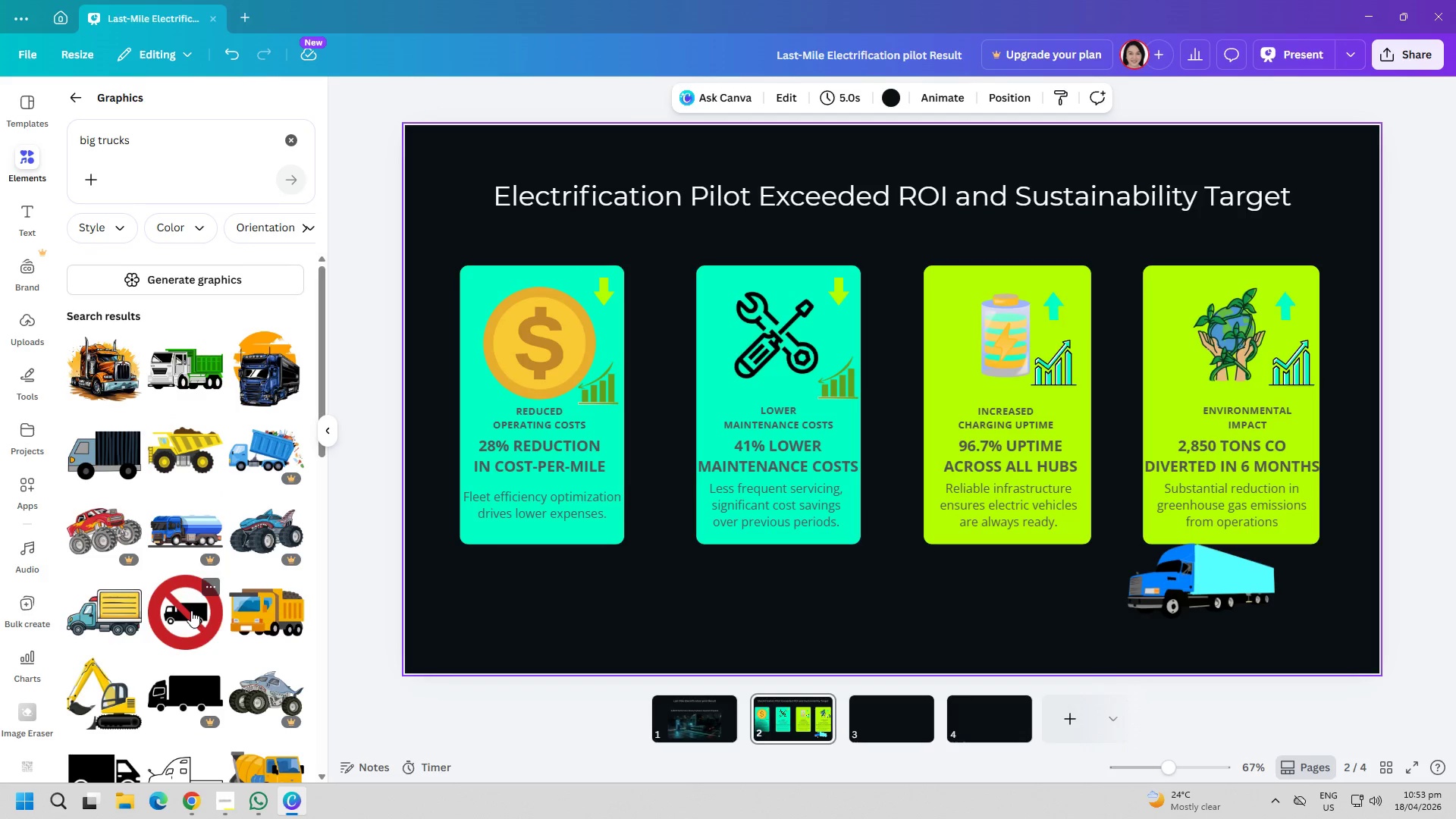 
left_click([1154, 590])
 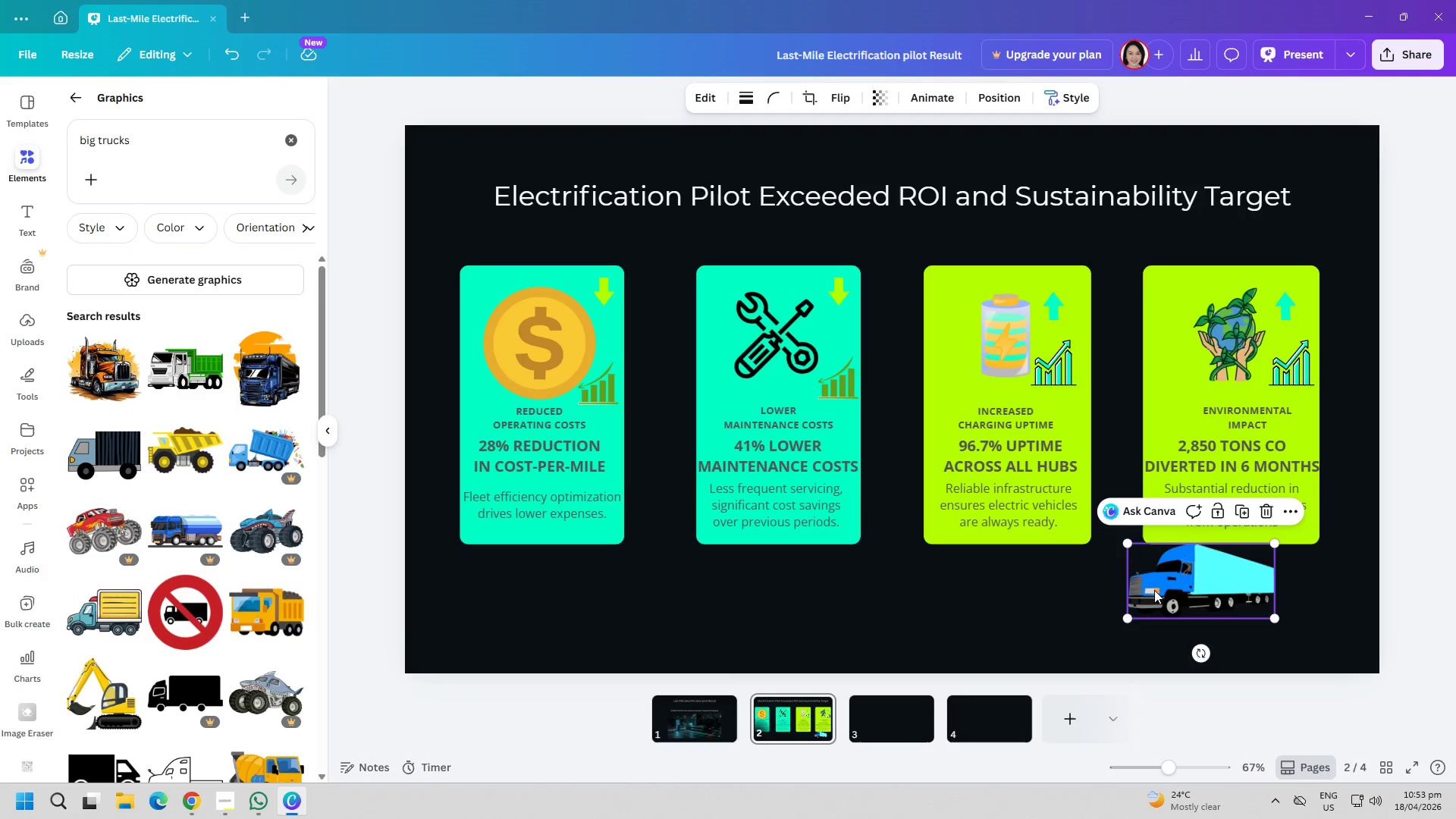 
key(Control+ControlLeft)
 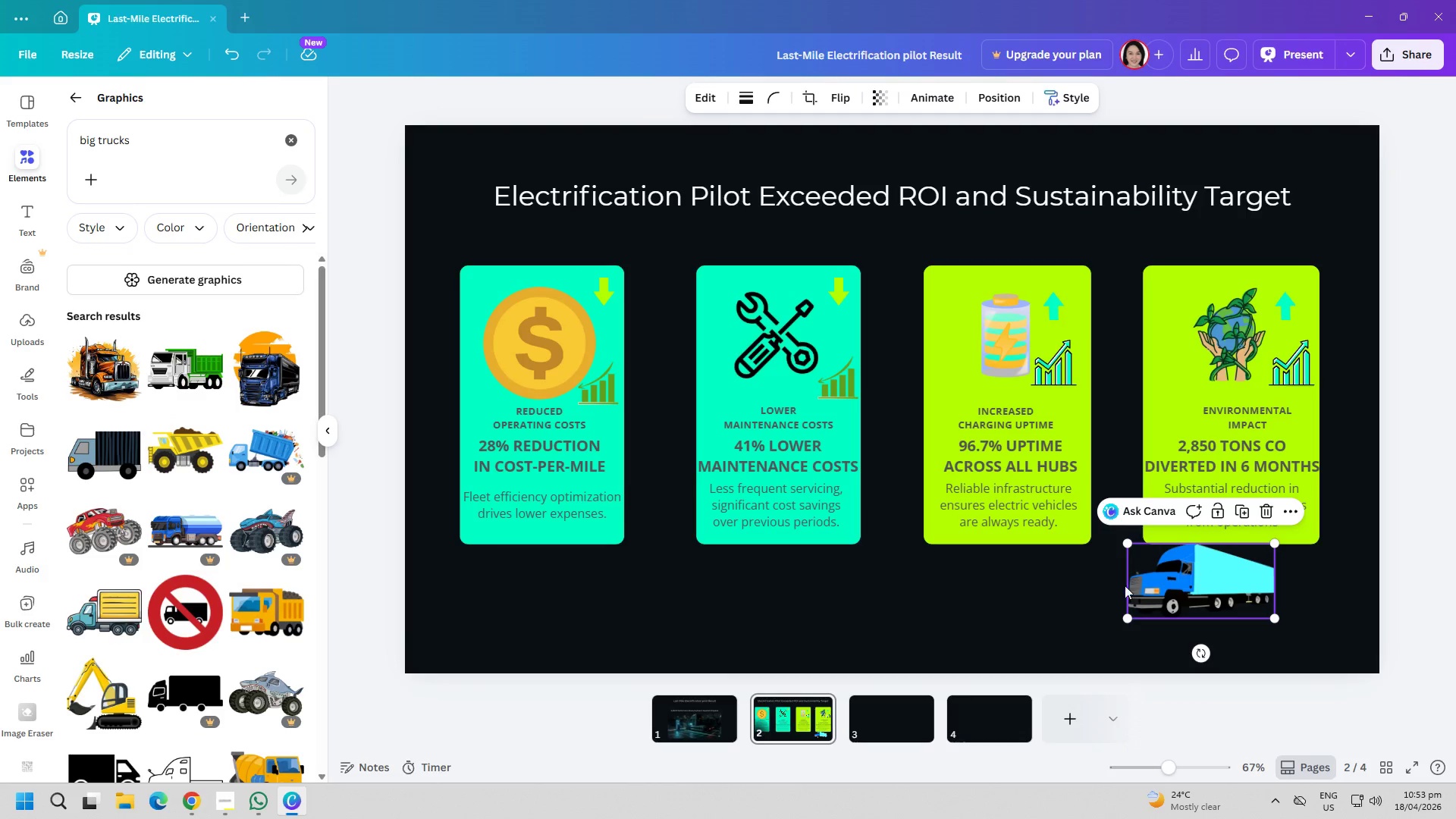 
key(Control+C)
 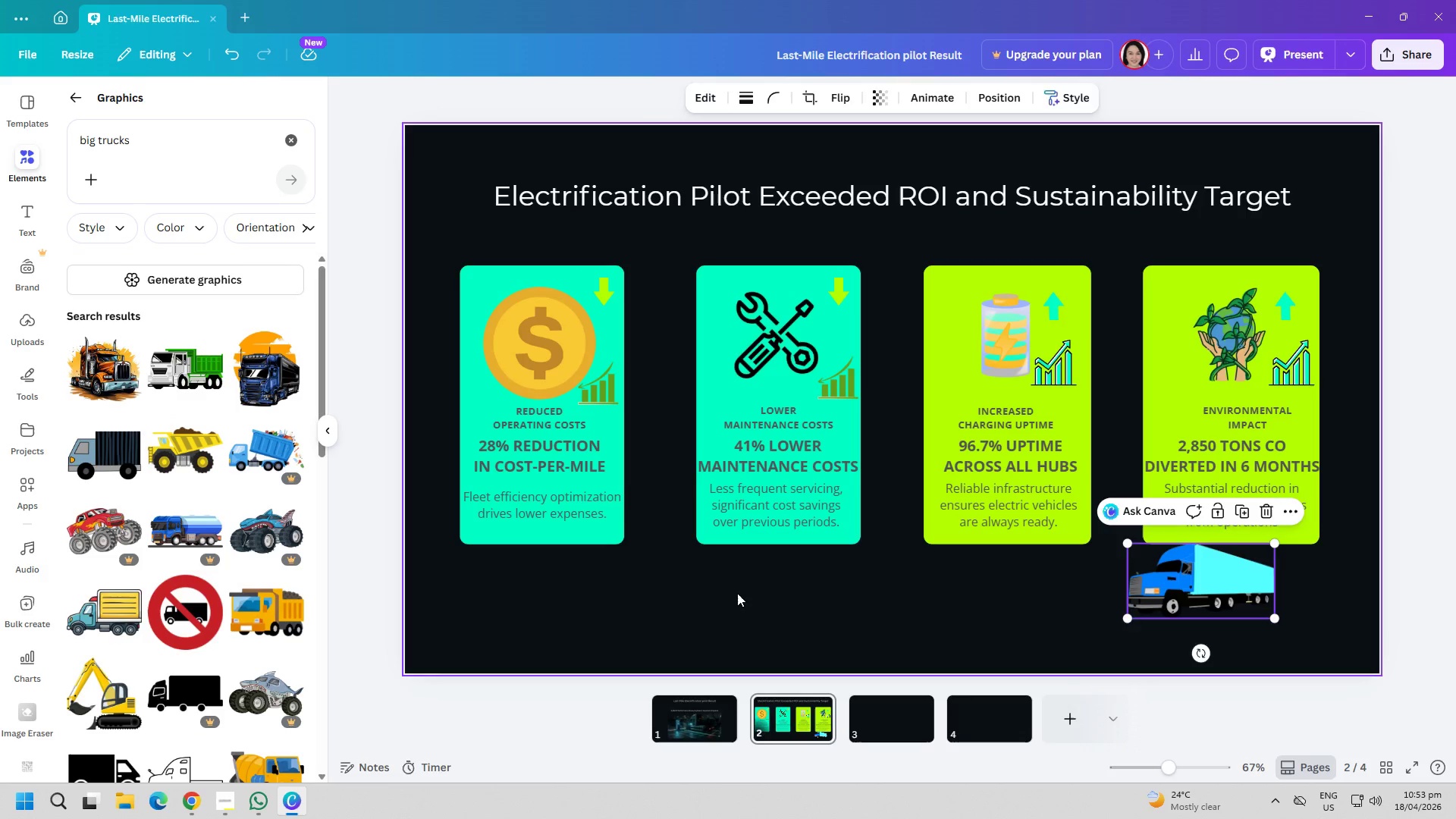 
key(Control+ControlLeft)
 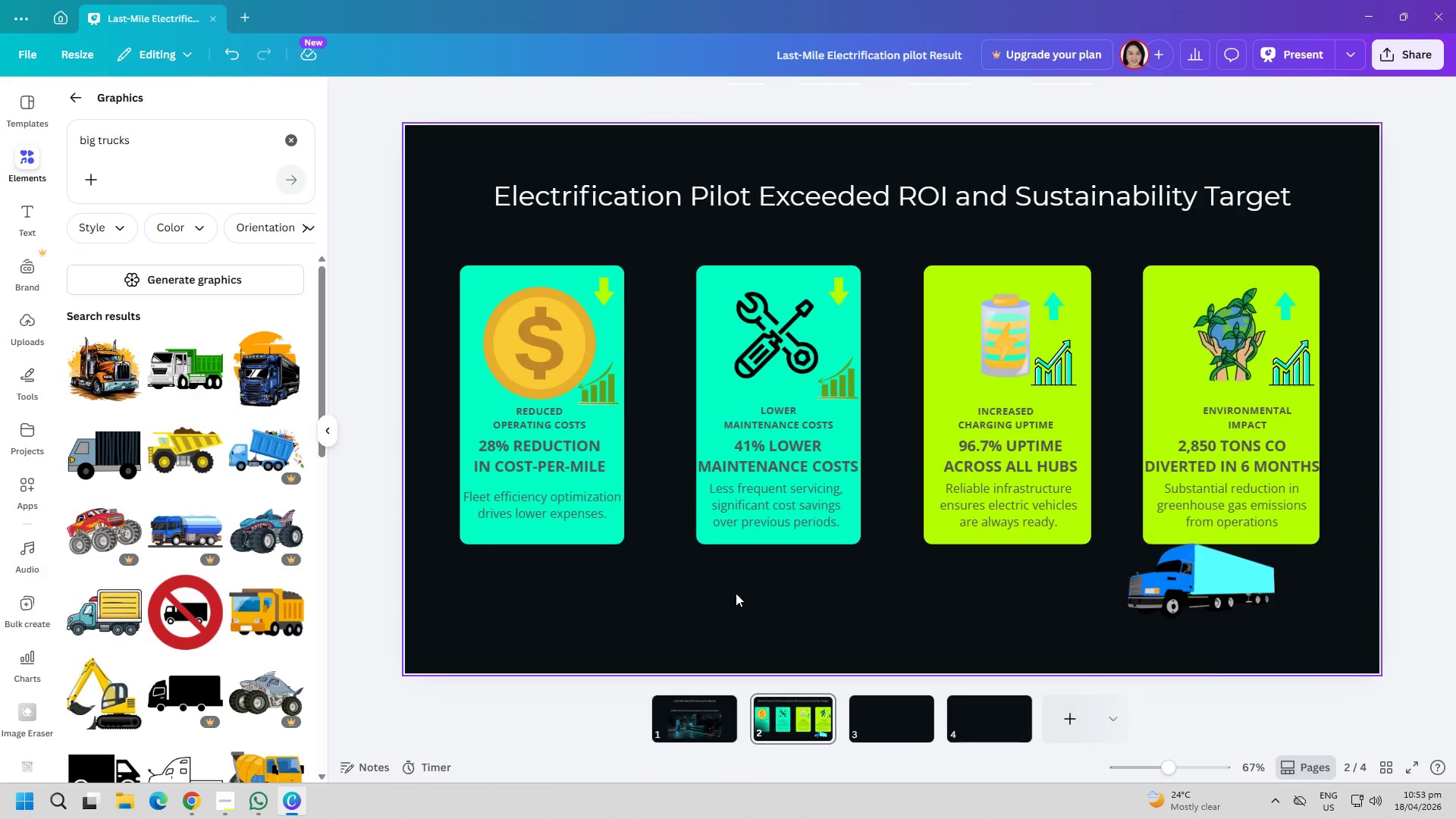 
key(Control+V)
 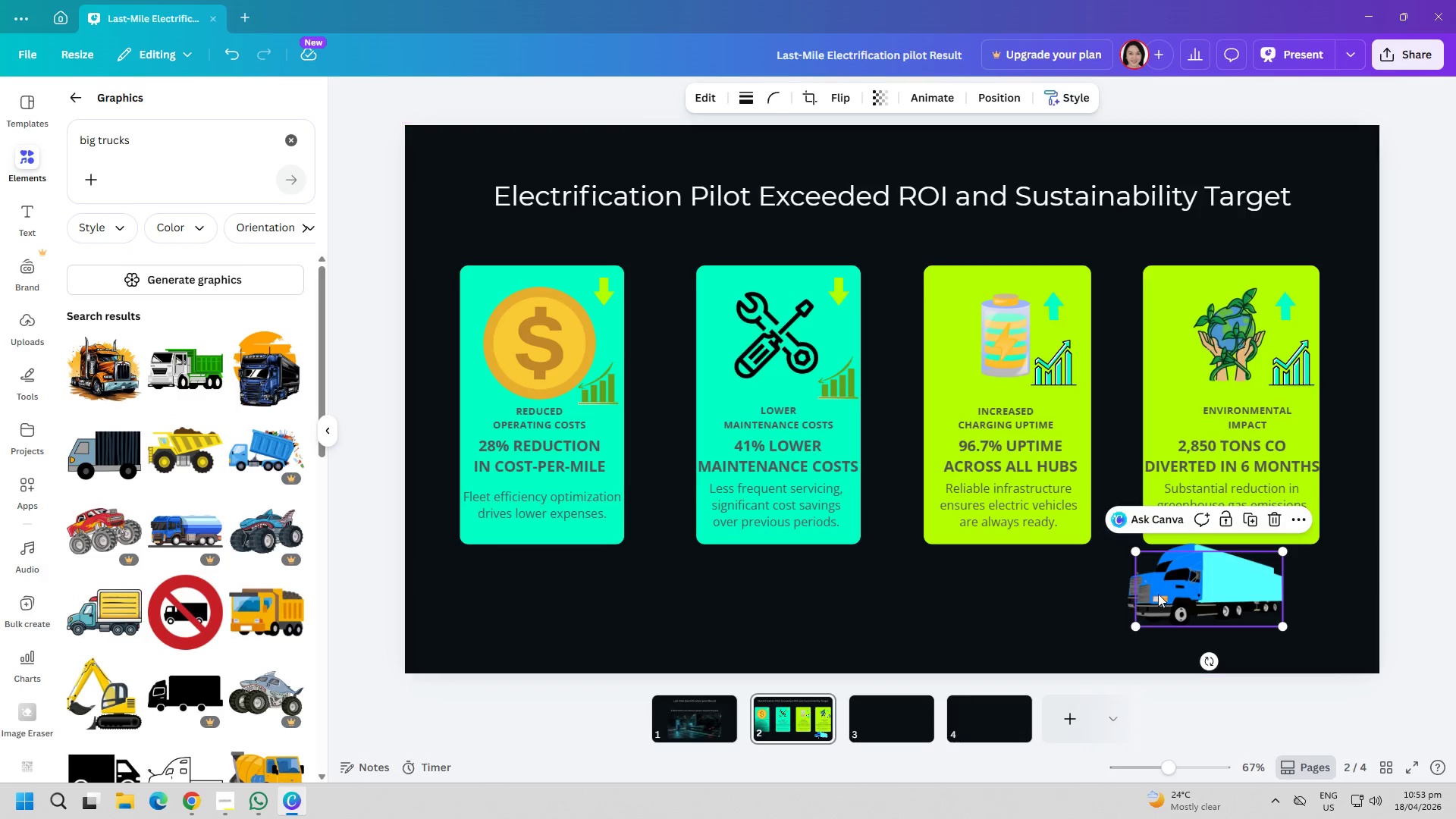 
left_click_drag(start_coordinate=[1194, 592], to_coordinate=[579, 580])
 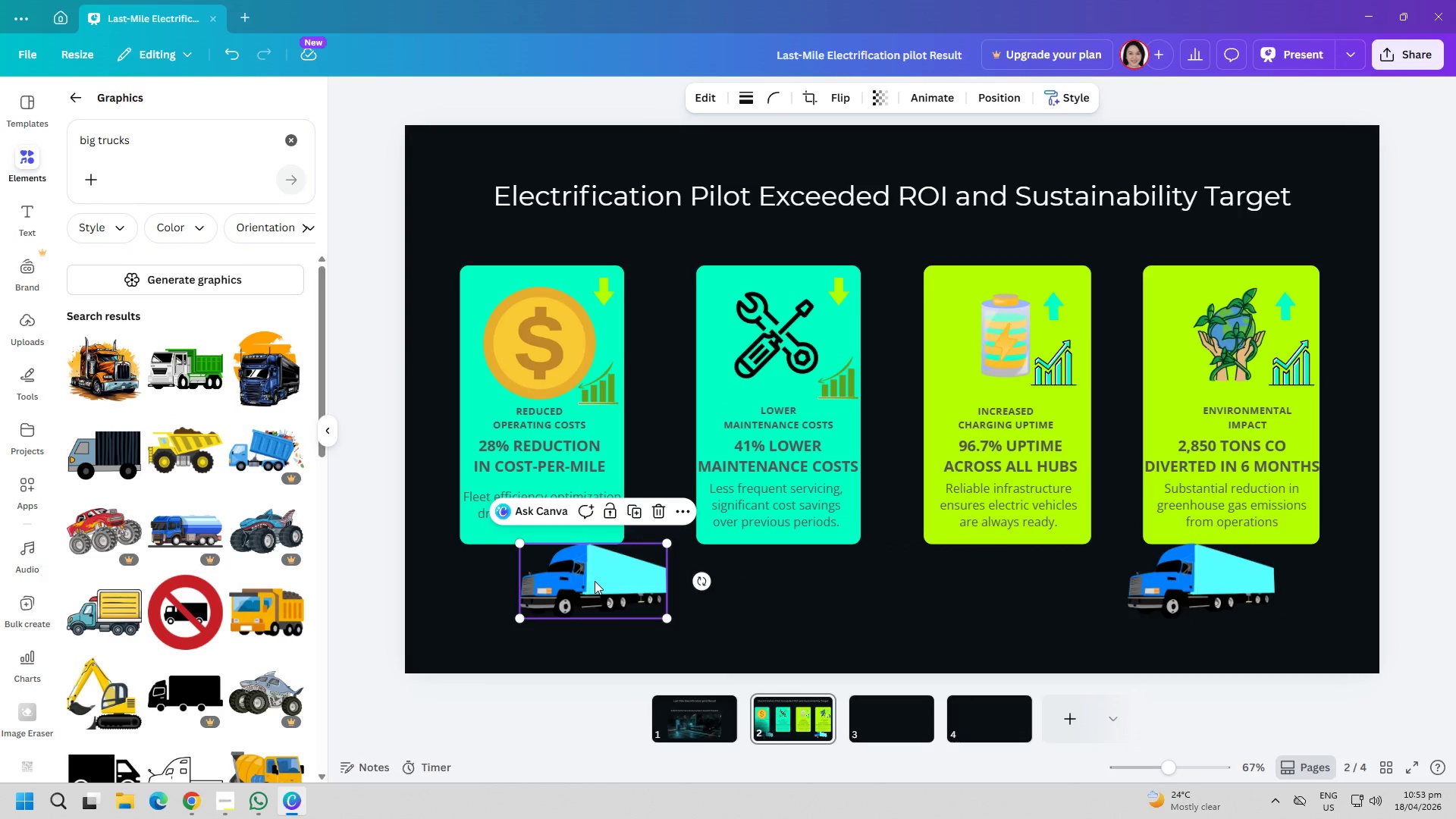 
right_click([595, 581])
 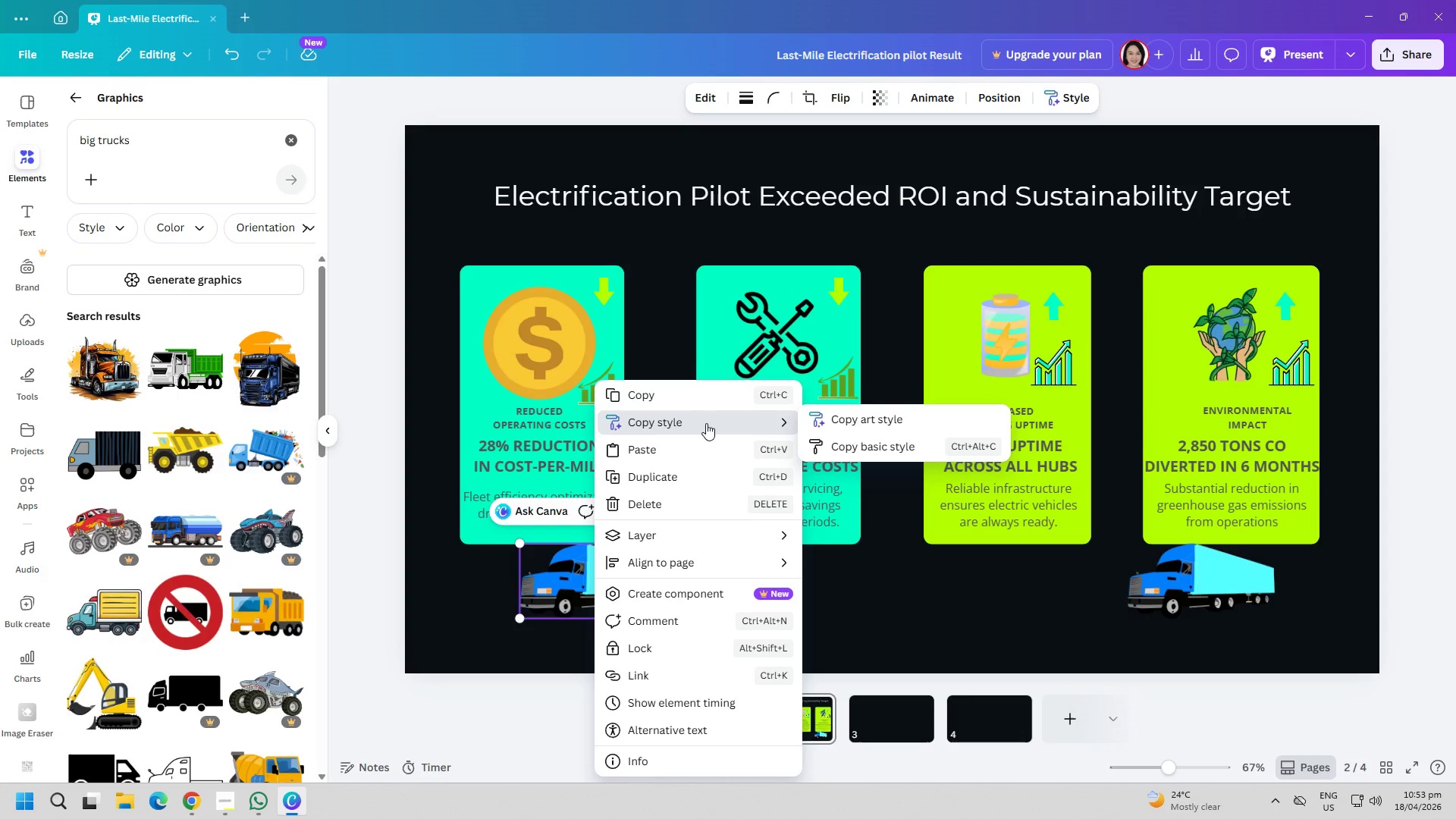 
wait(9.91)
 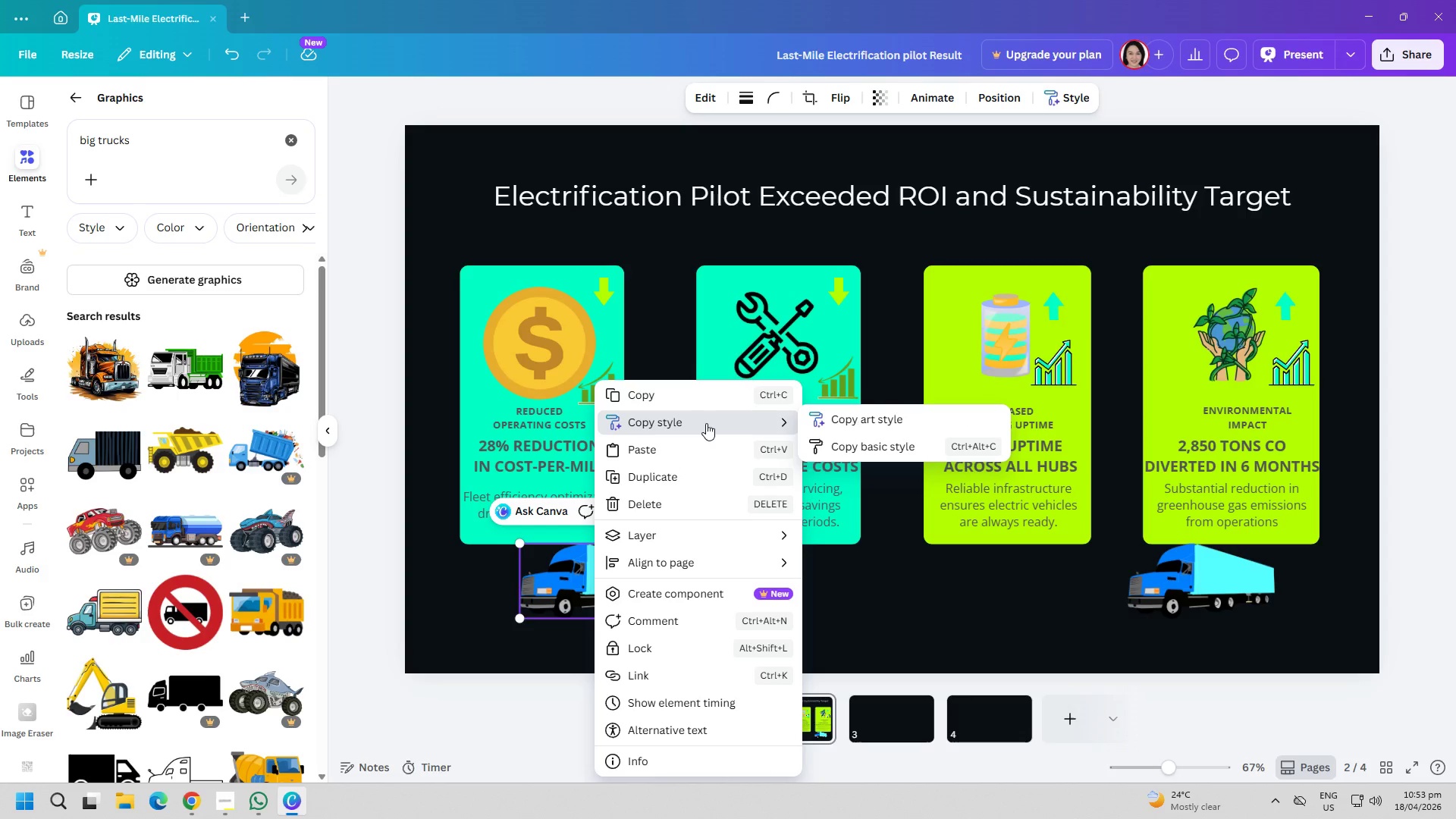 
double_click([840, 102])
 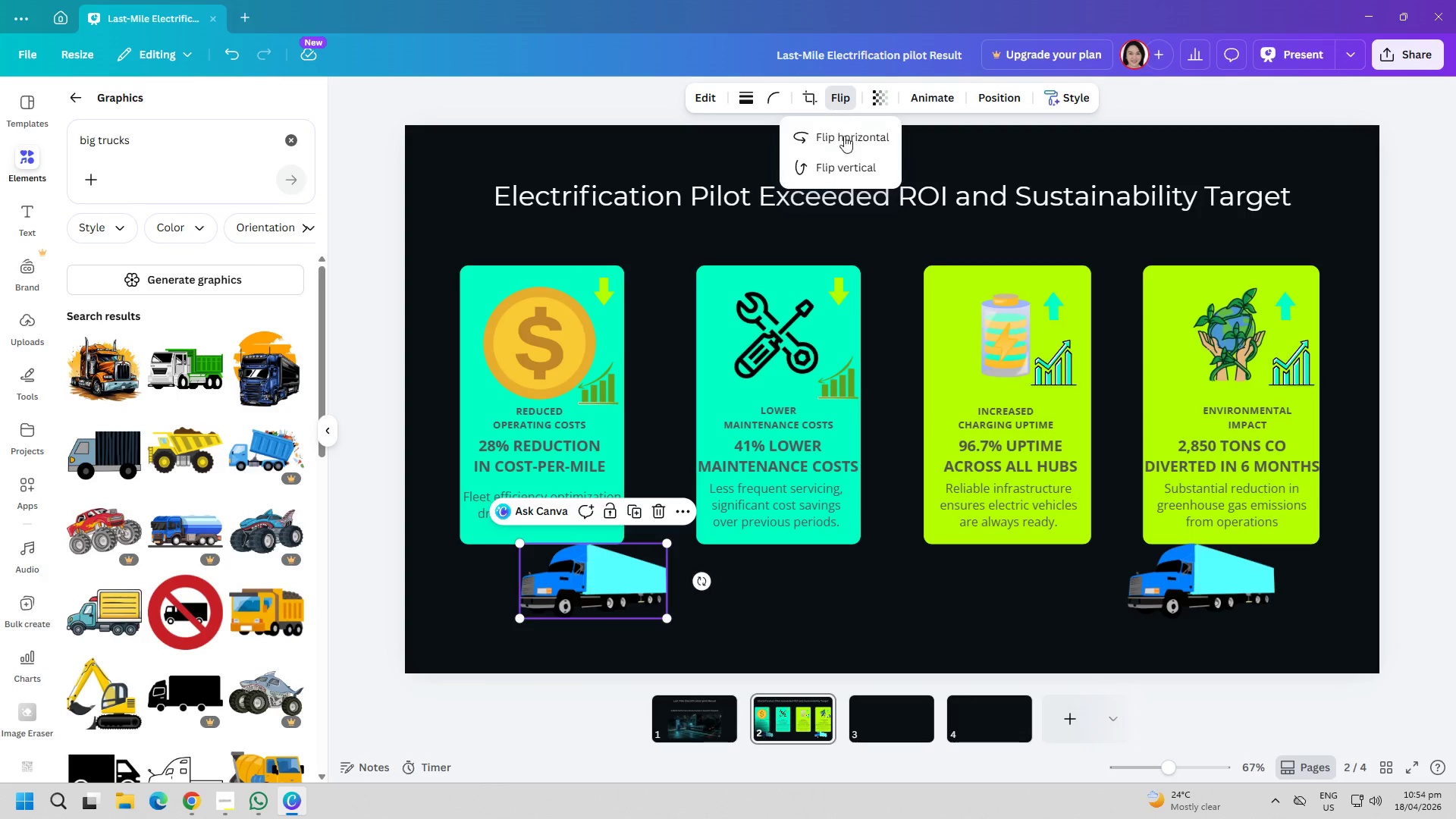 
left_click([846, 145])
 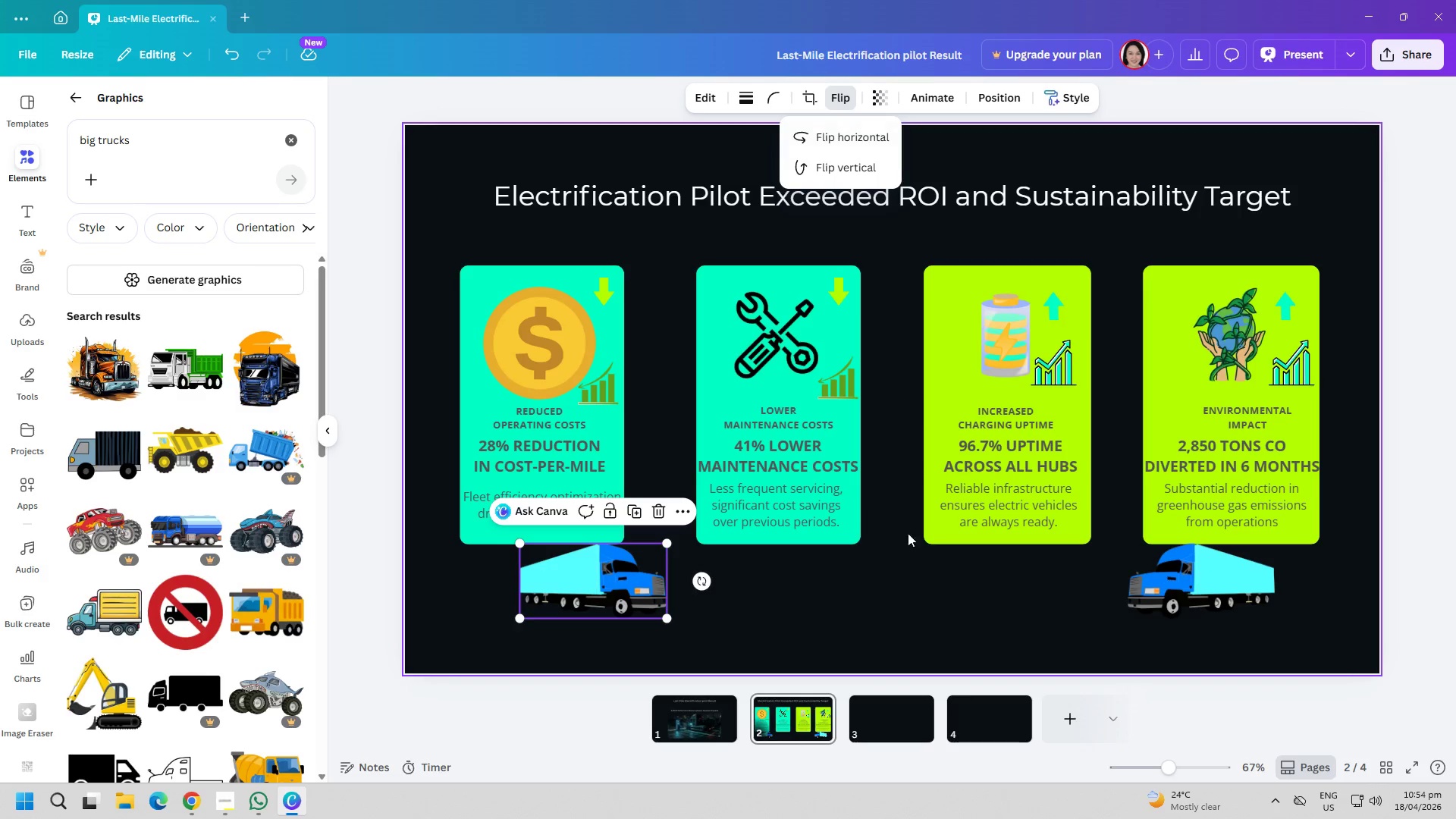 
left_click([911, 578])
 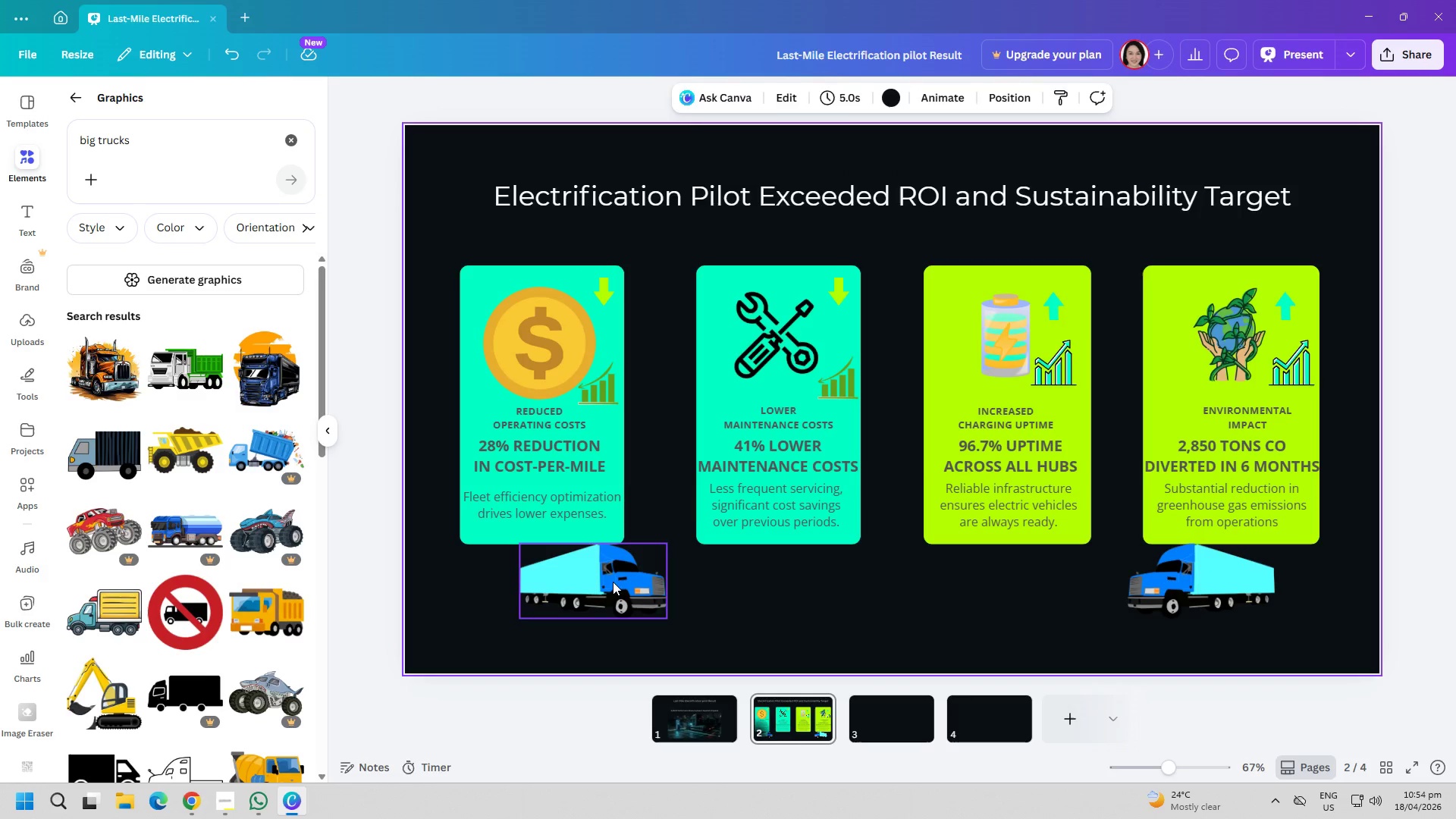 
left_click_drag(start_coordinate=[613, 582], to_coordinate=[558, 578])
 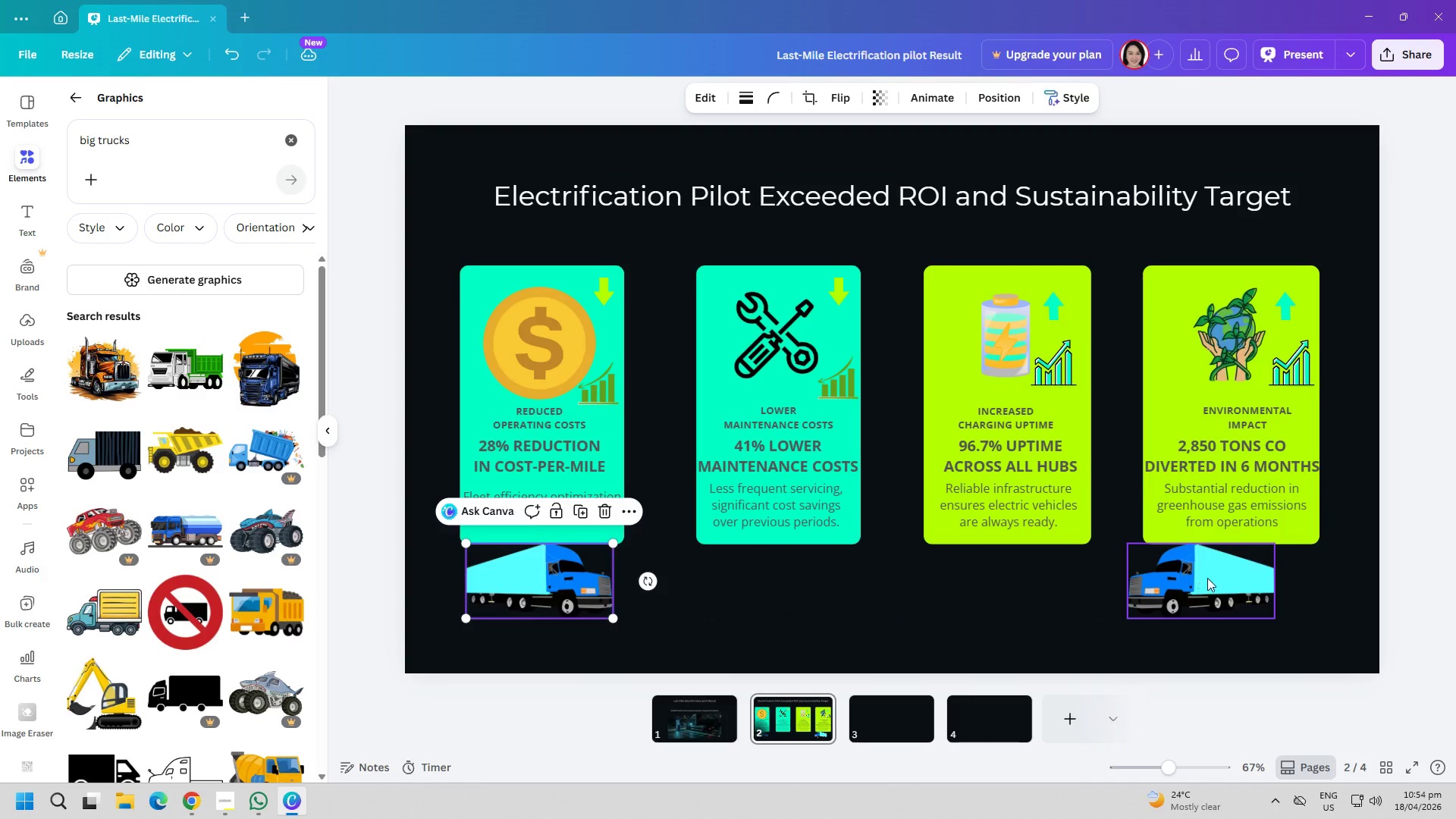 
left_click_drag(start_coordinate=[1207, 578], to_coordinate=[1257, 581])
 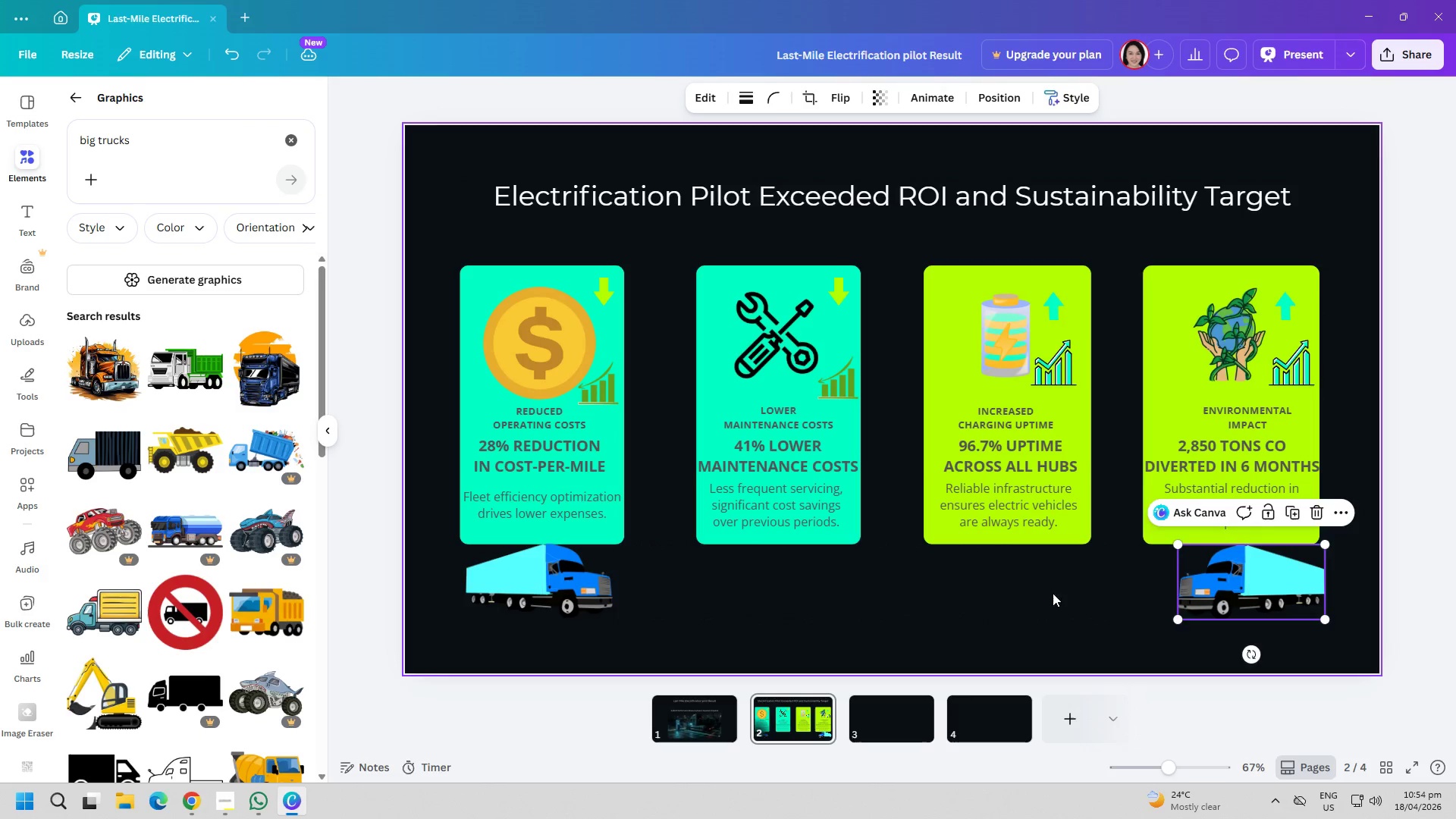 
left_click([1040, 595])
 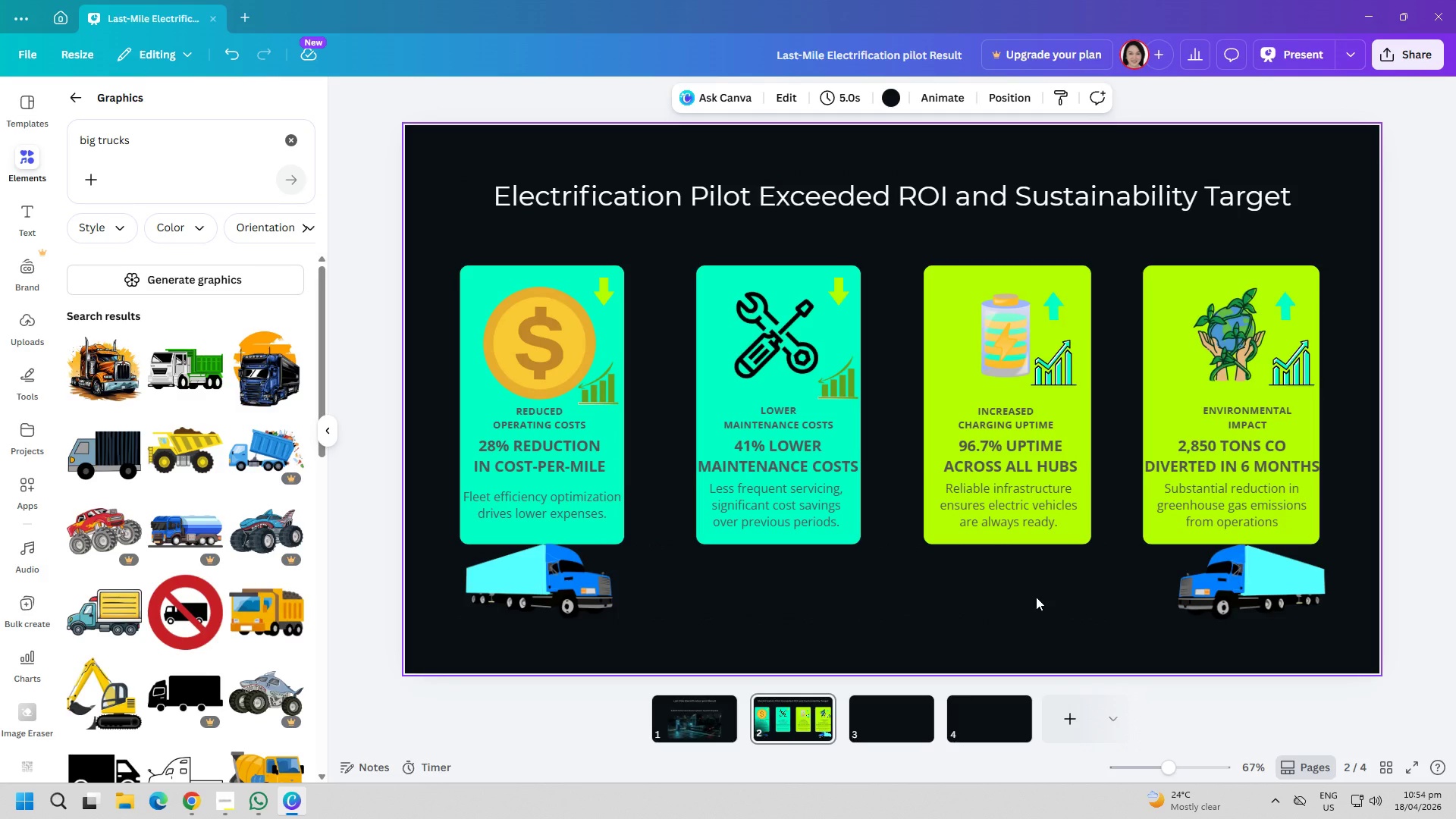 
wait(8.45)
 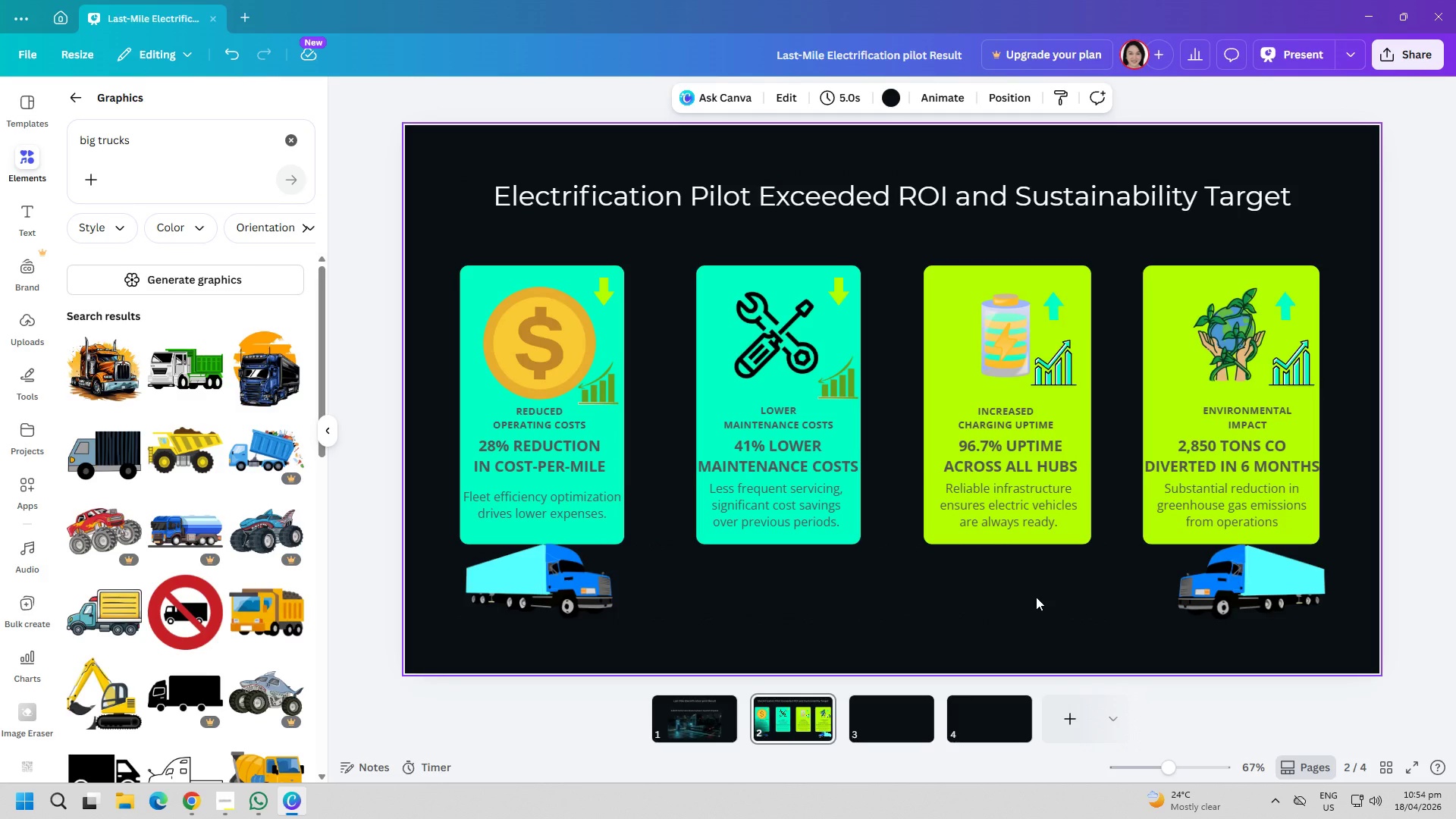 
double_click([265, 135])
 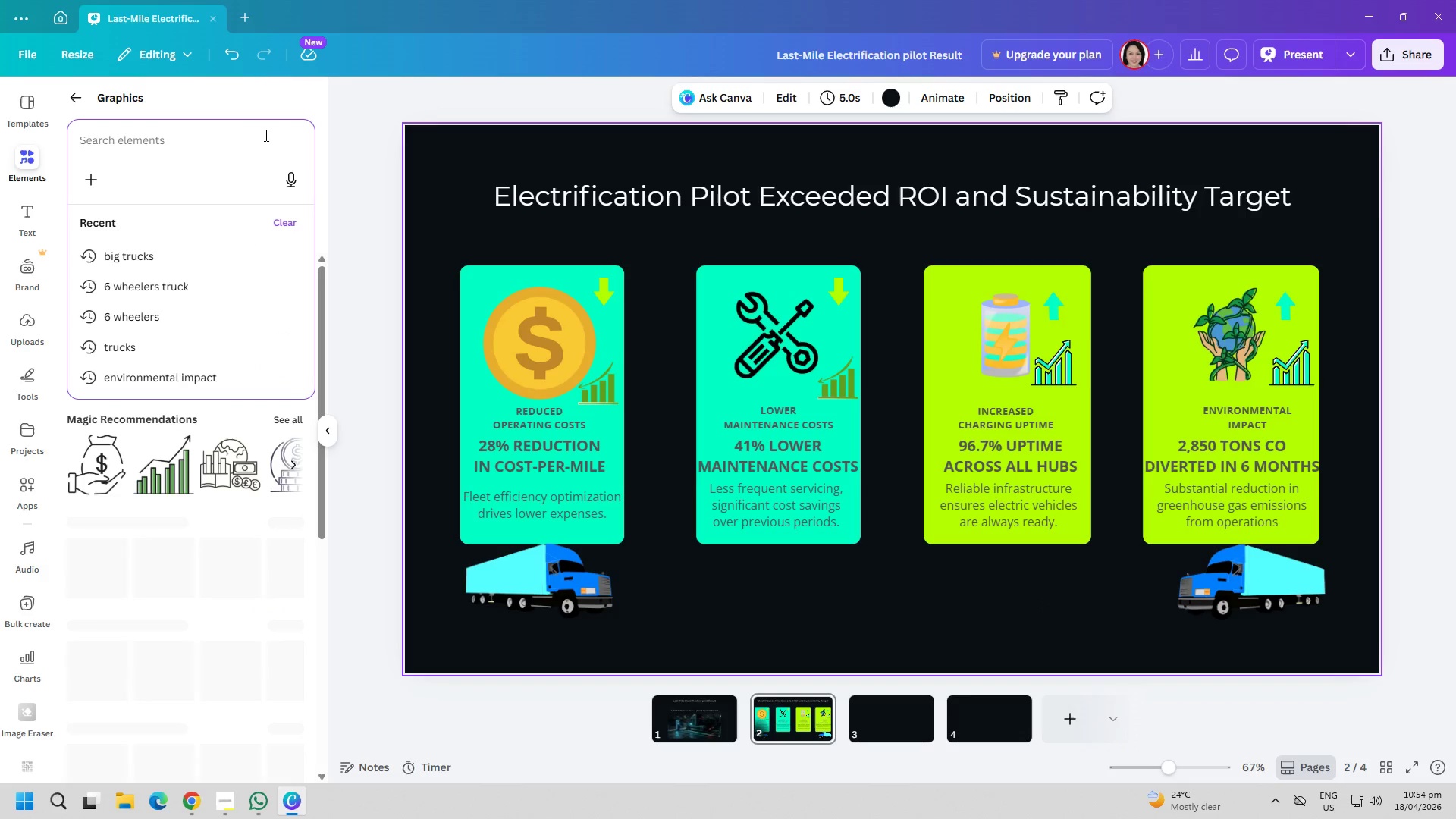 
type(trees)
 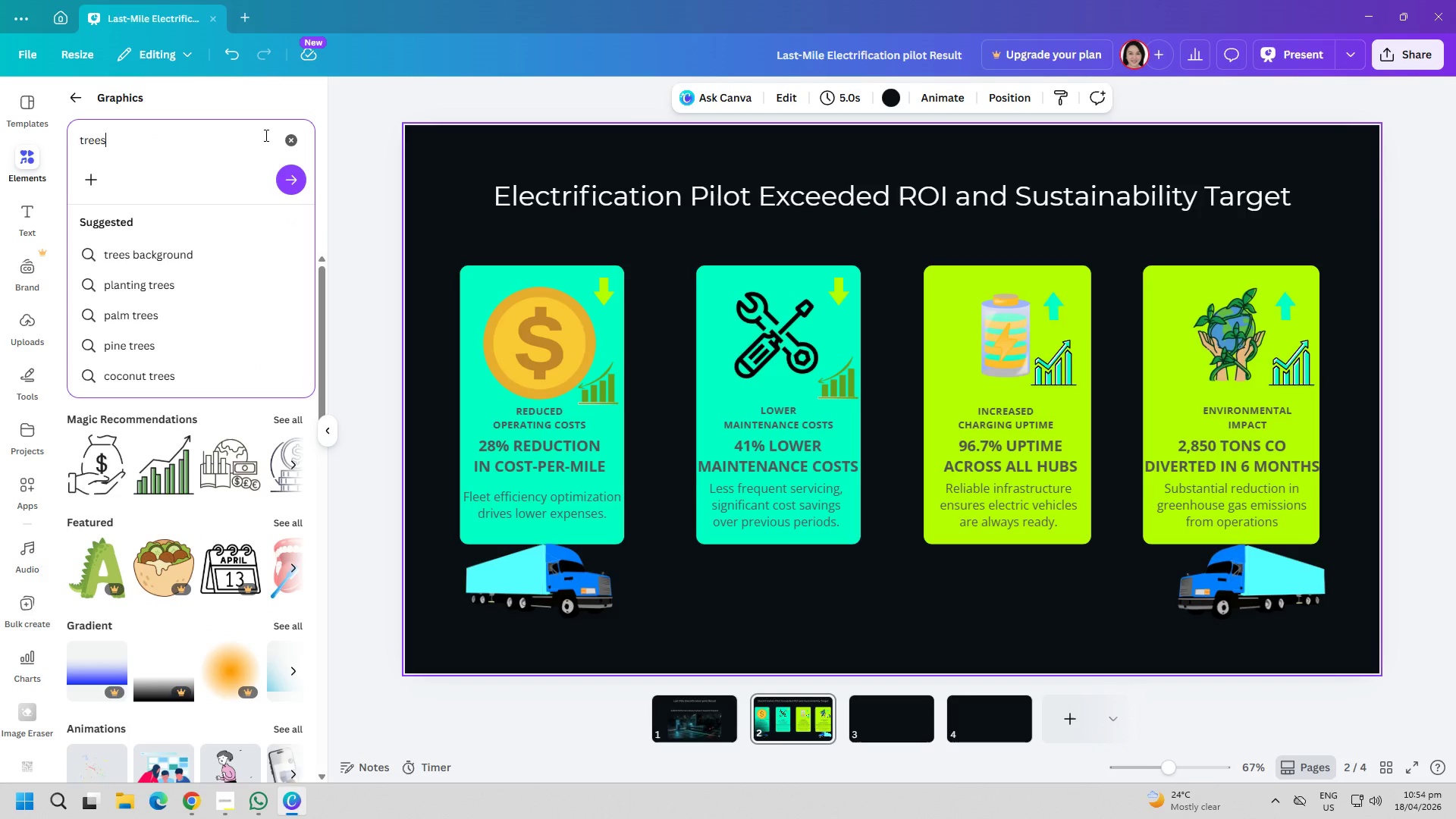 
key(Enter)
 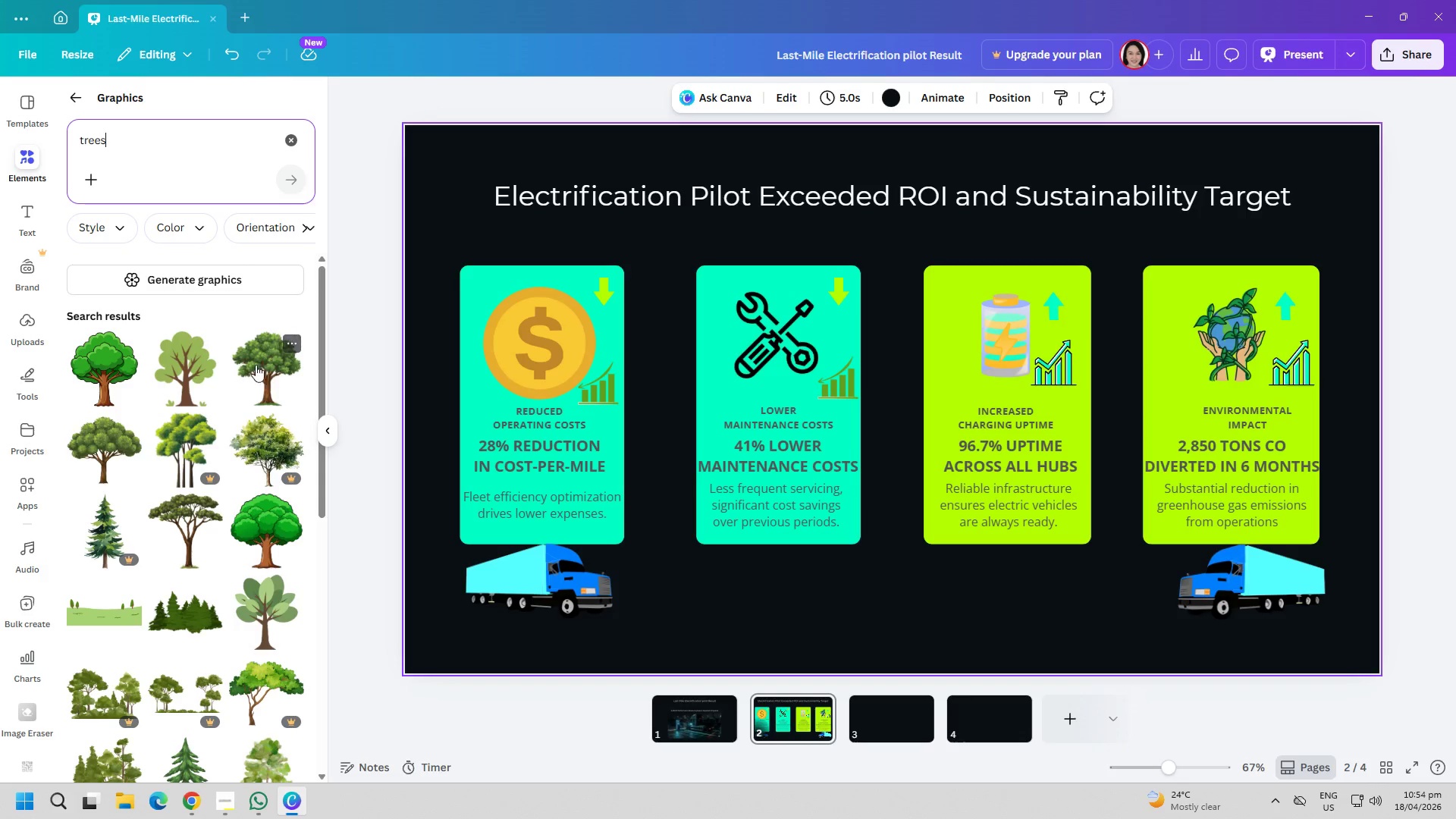 
left_click([196, 518])
 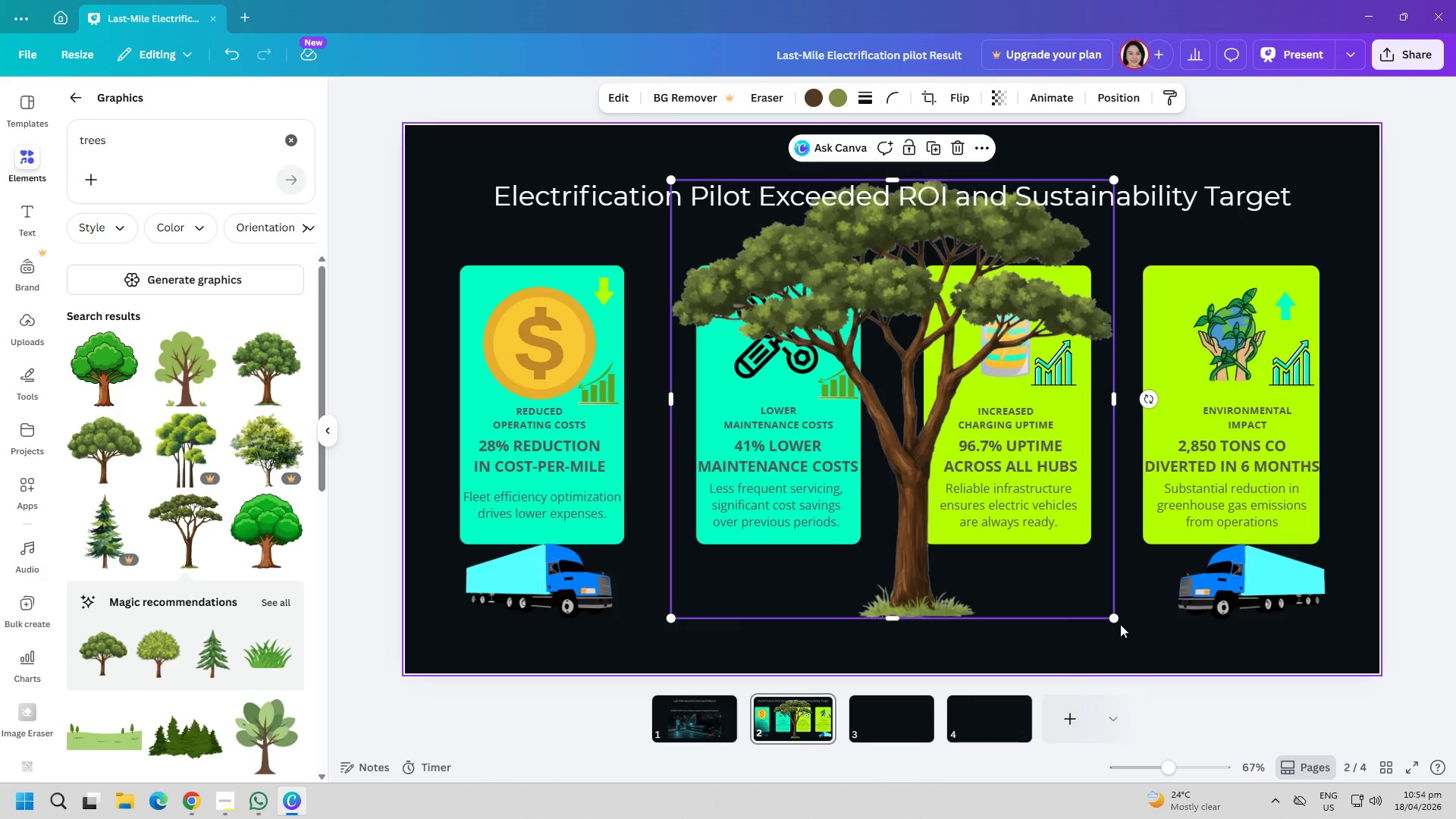 
left_click_drag(start_coordinate=[1114, 623], to_coordinate=[684, 370])
 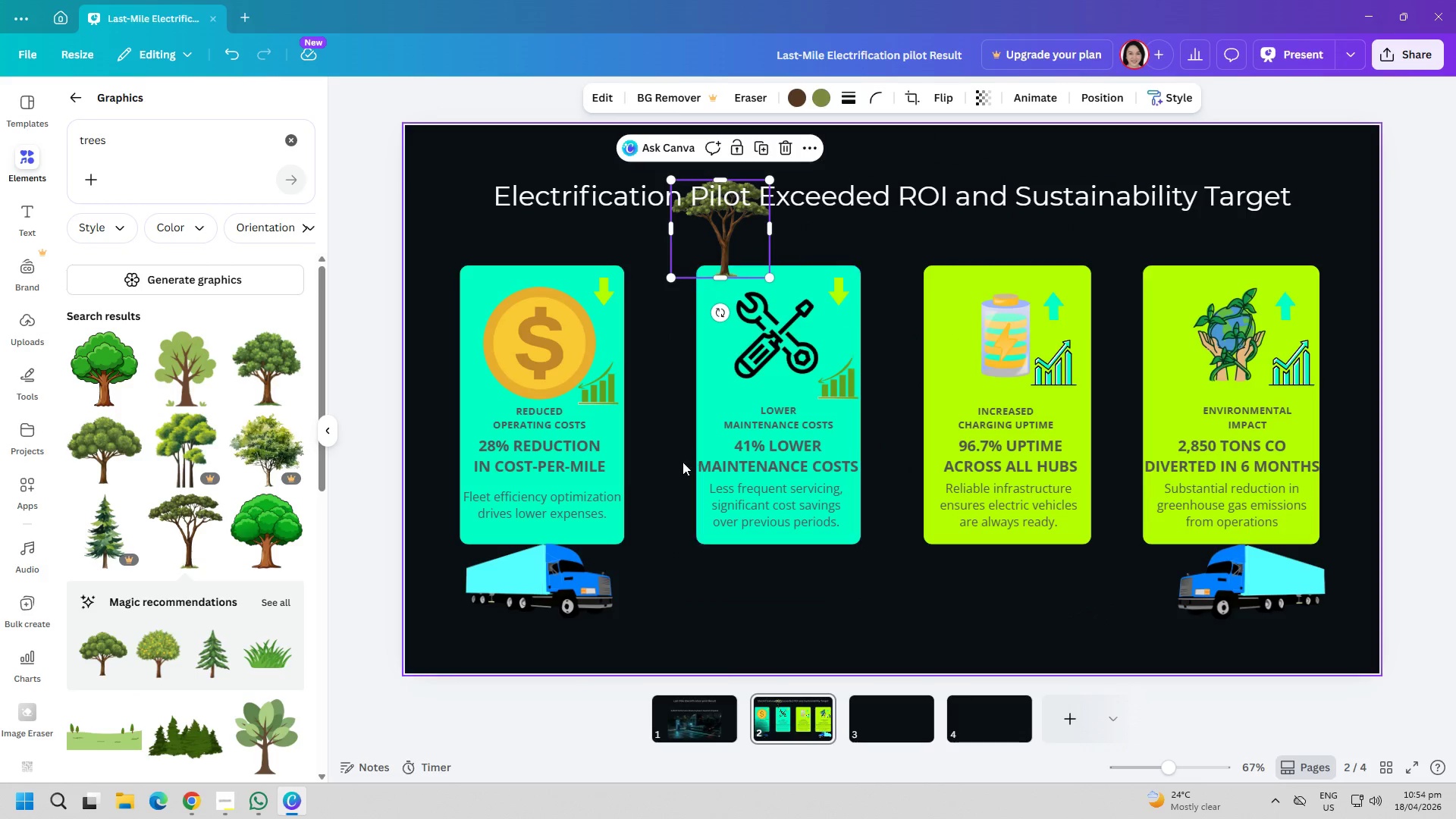 
left_click([682, 462])
 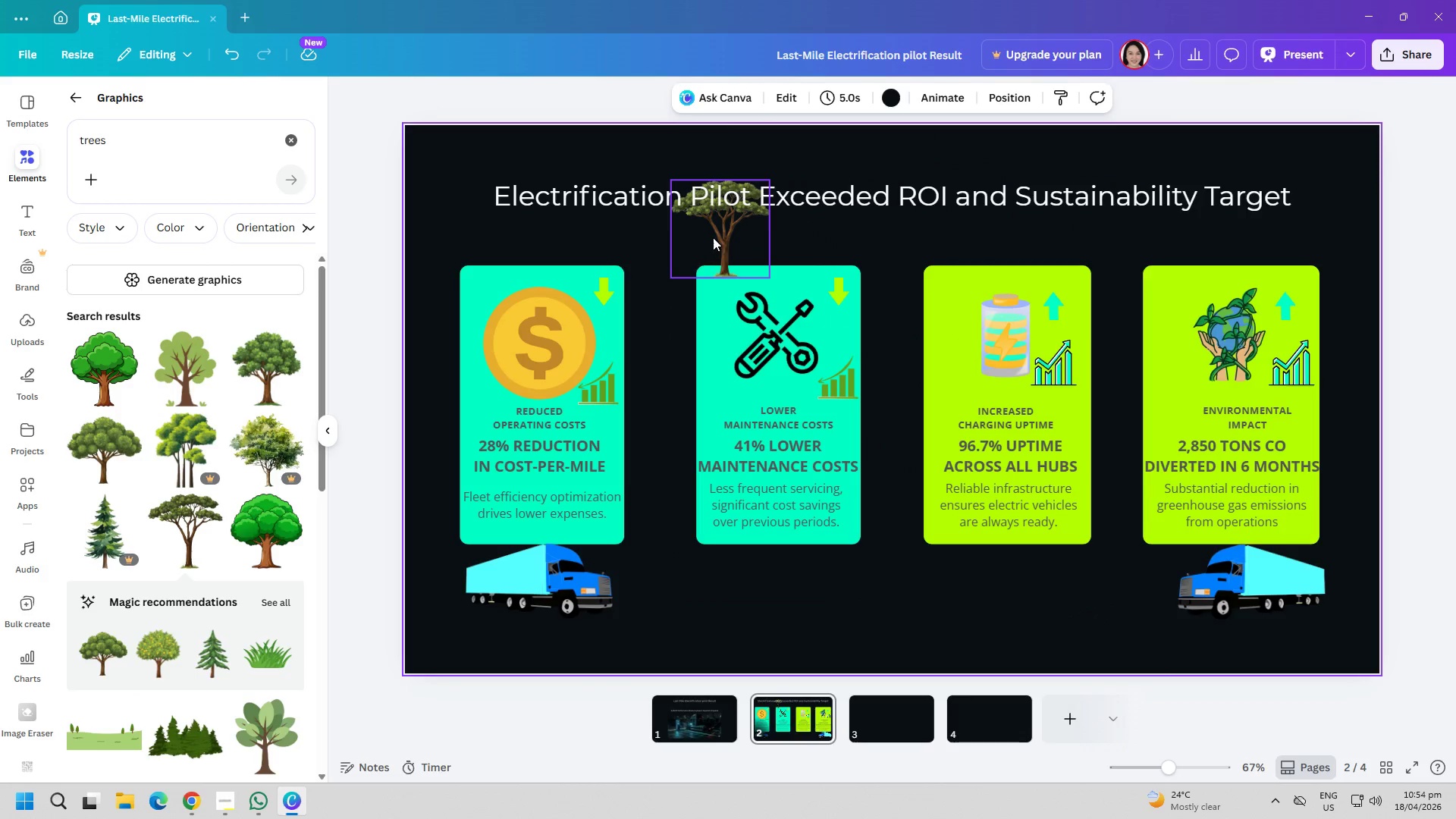 
left_click_drag(start_coordinate=[716, 235], to_coordinate=[645, 575])
 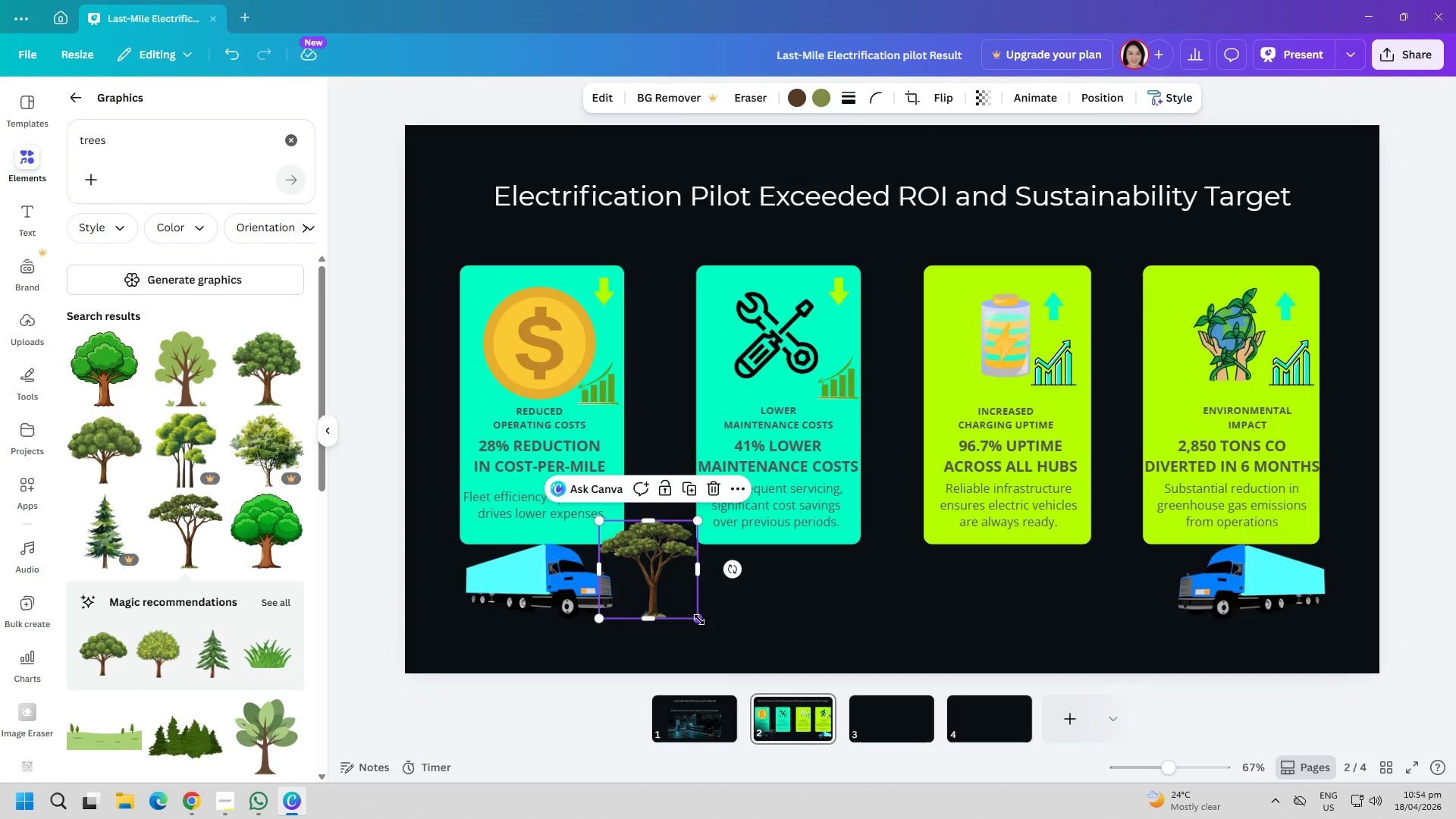 
left_click_drag(start_coordinate=[699, 620], to_coordinate=[676, 609])
 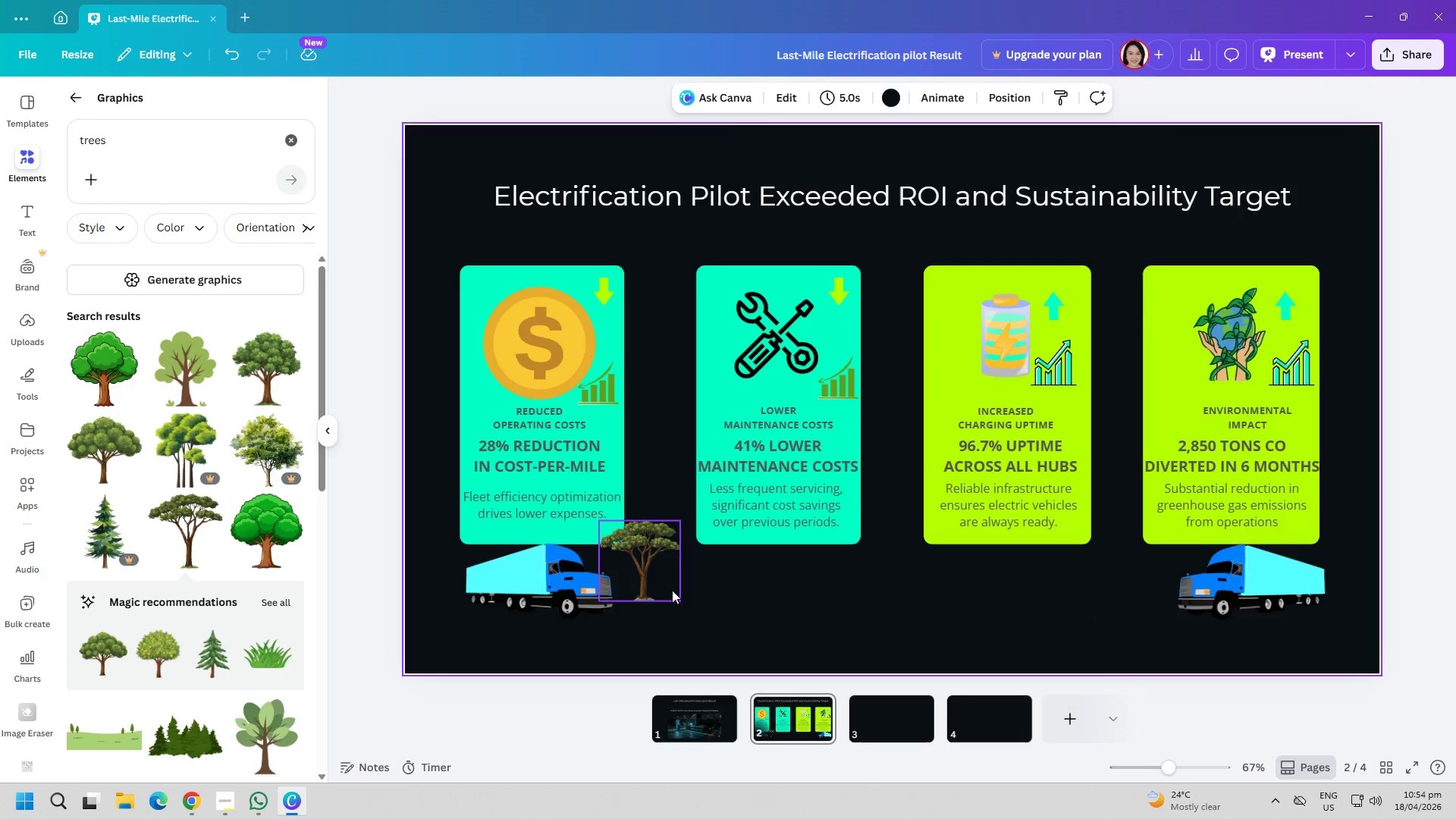 
left_click_drag(start_coordinate=[657, 576], to_coordinate=[524, 585])
 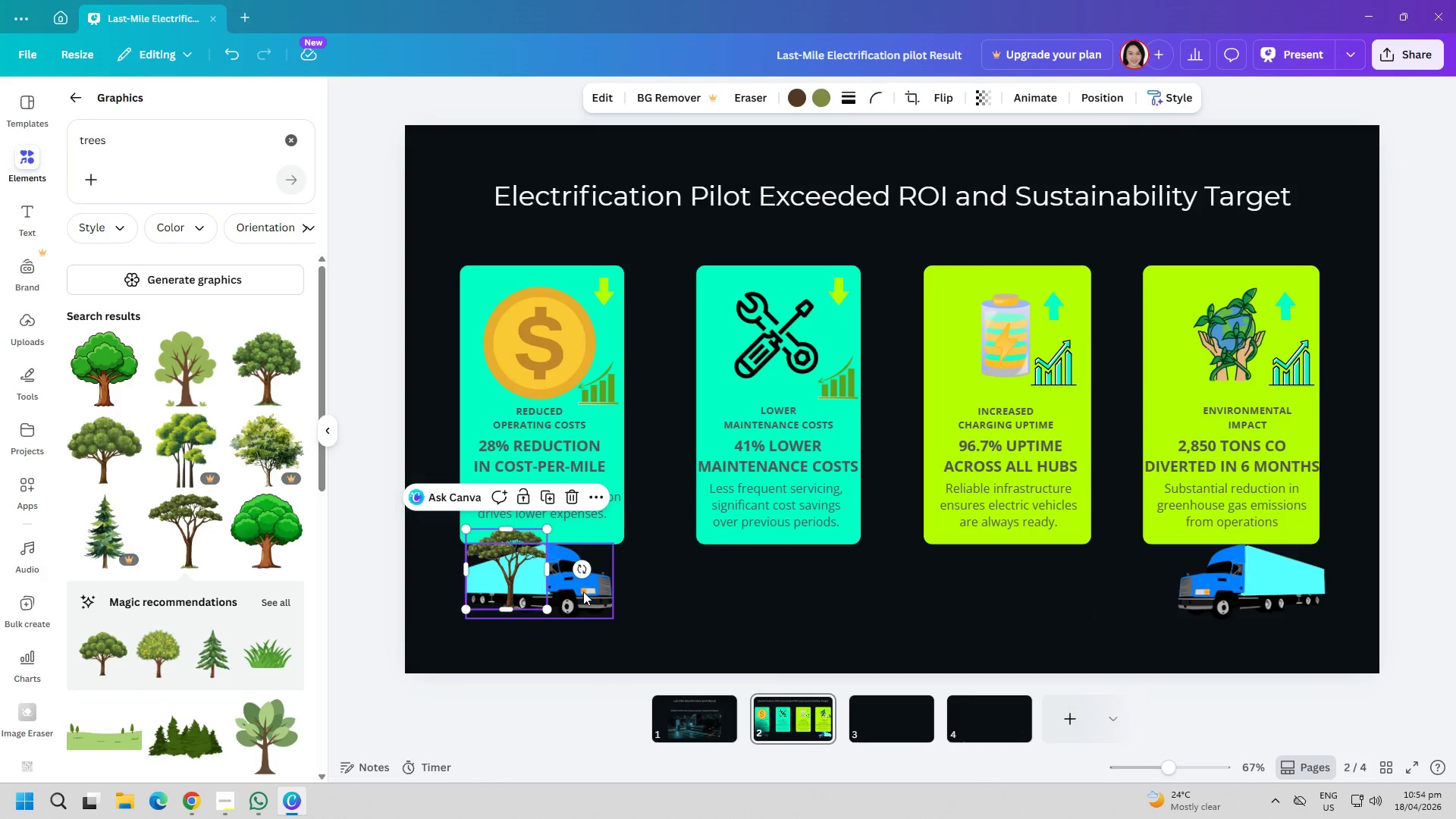 
left_click_drag(start_coordinate=[585, 592], to_coordinate=[653, 595])
 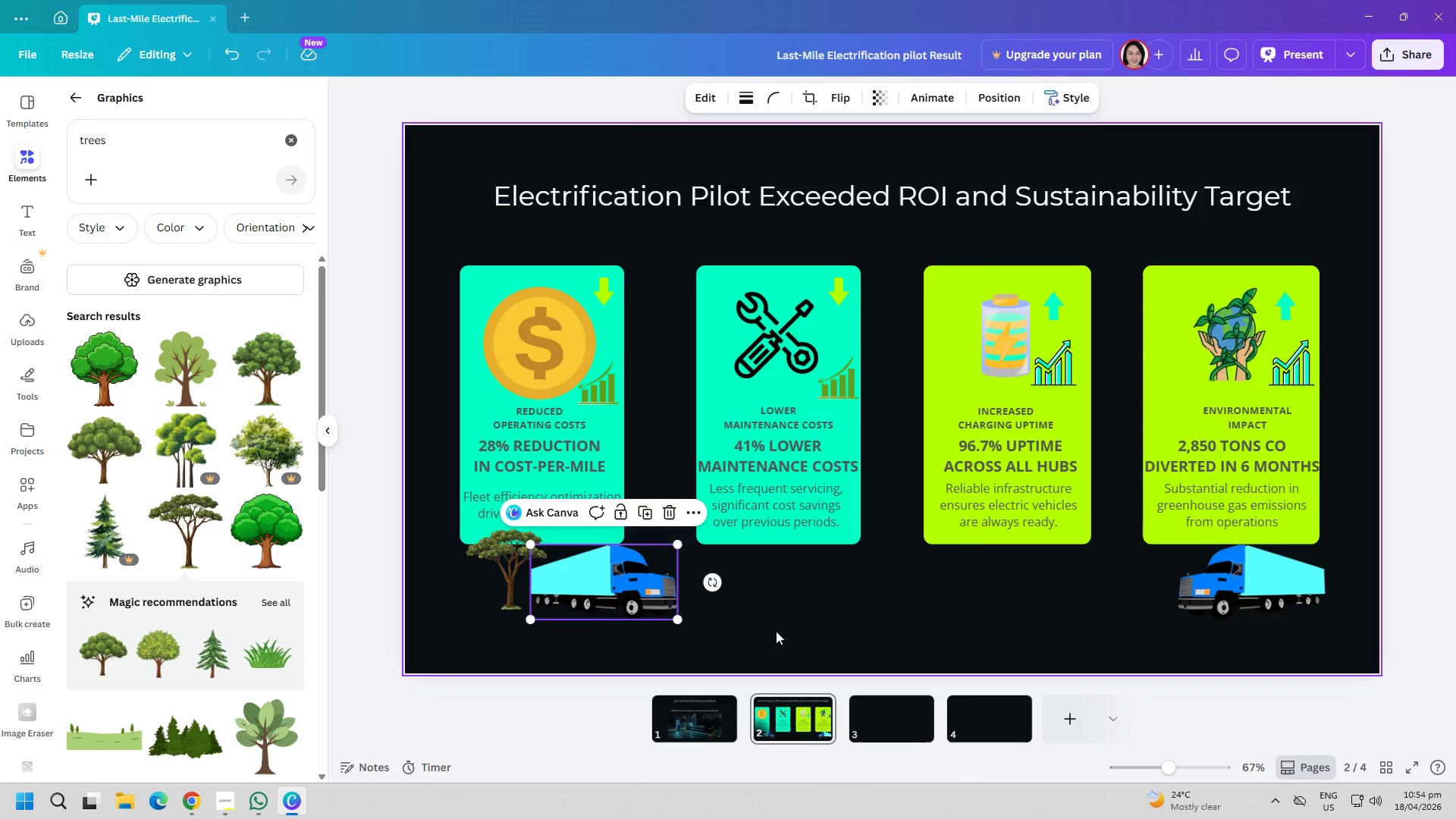 
left_click([776, 631])
 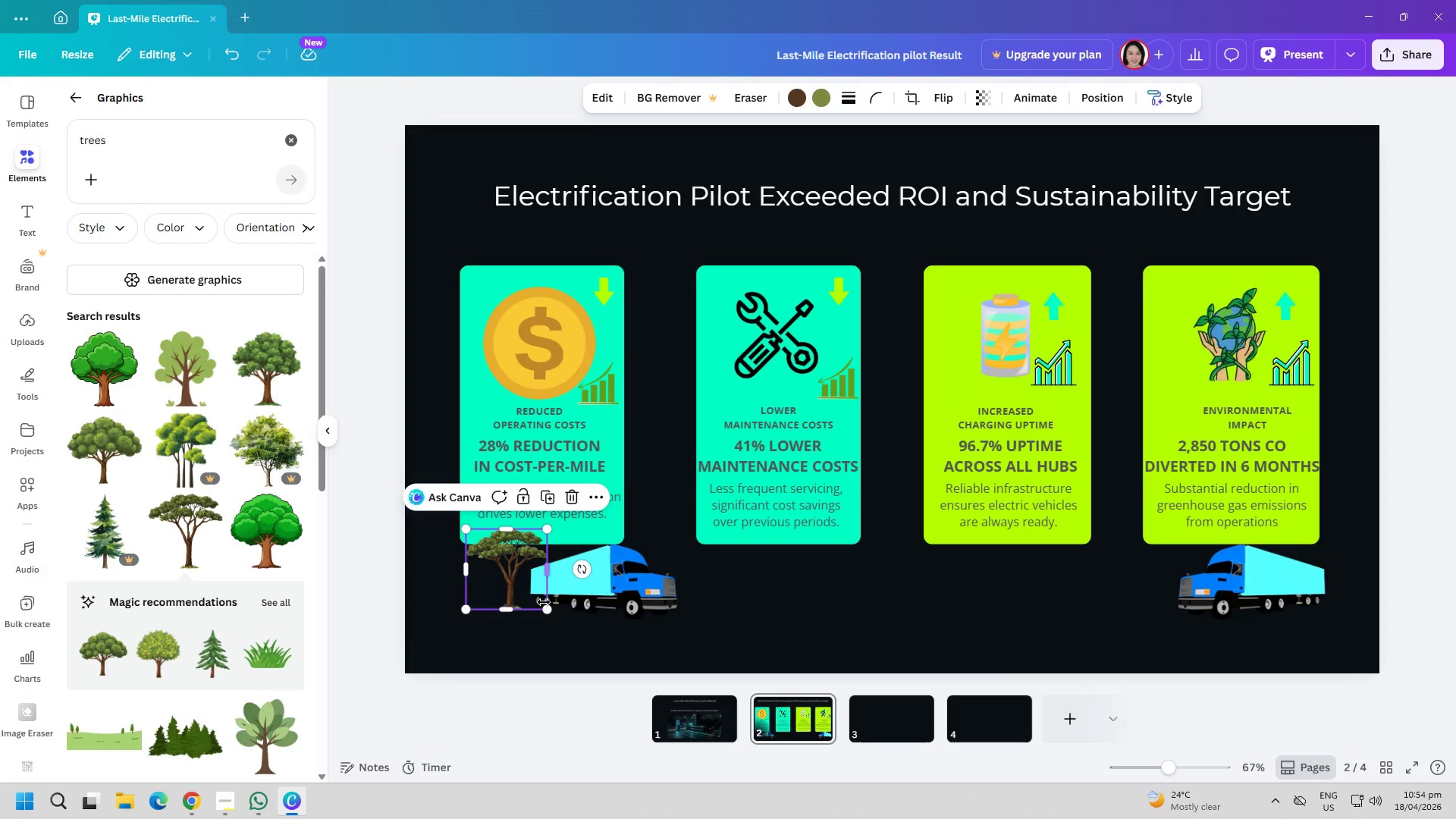 
left_click_drag(start_coordinate=[547, 607], to_coordinate=[524, 602])
 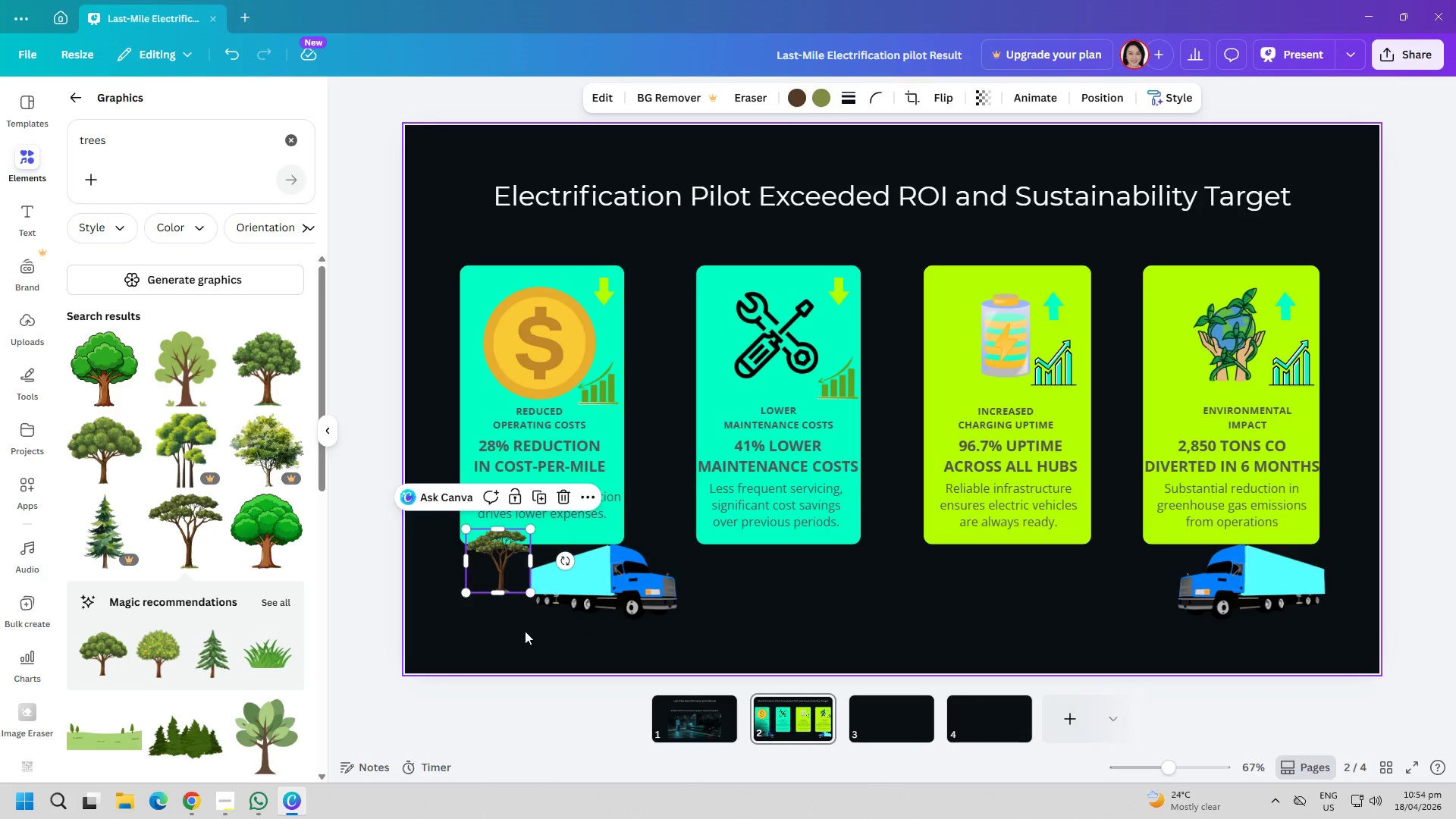 
left_click([525, 631])
 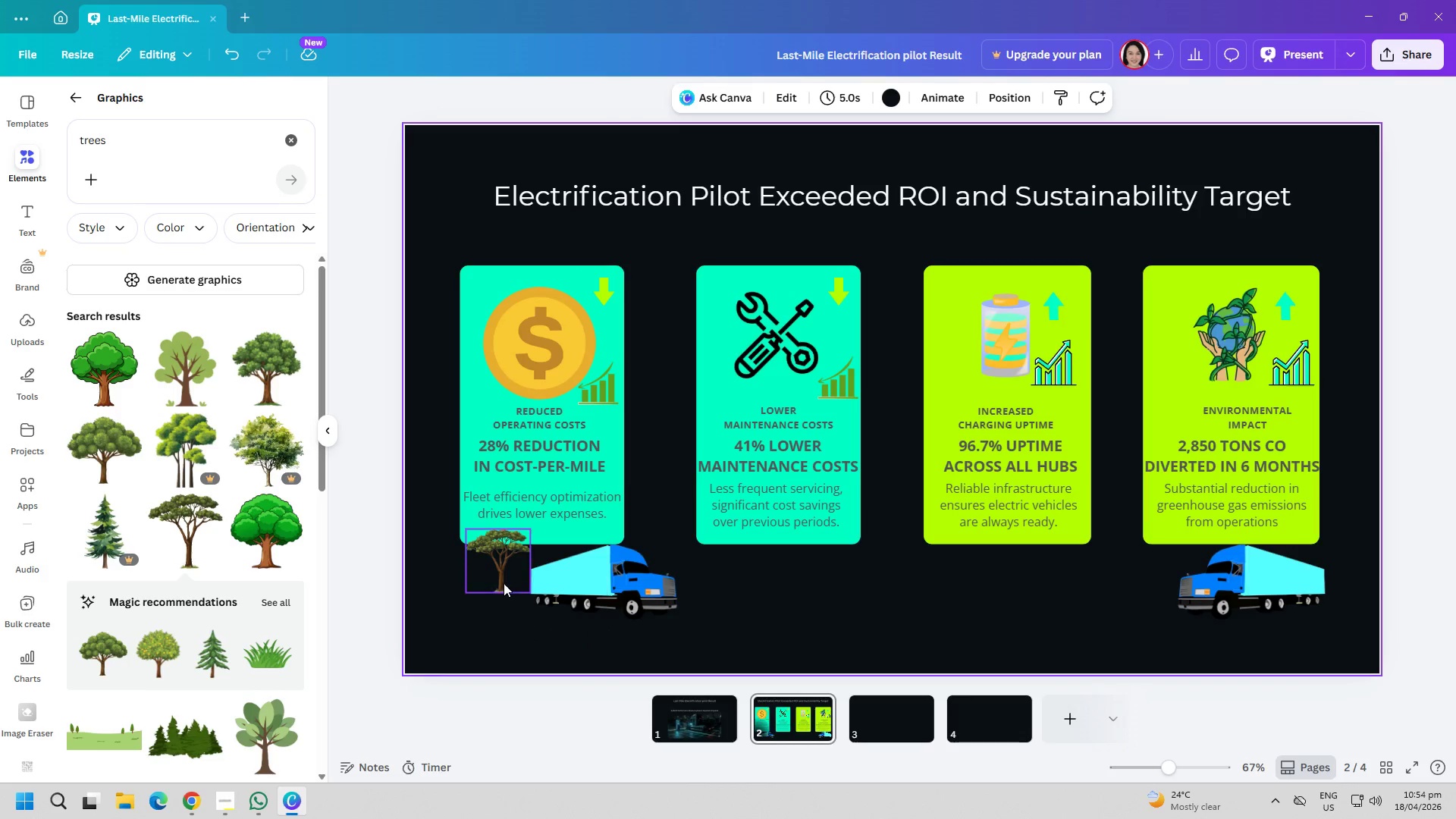 
left_click_drag(start_coordinate=[501, 576], to_coordinate=[507, 594])
 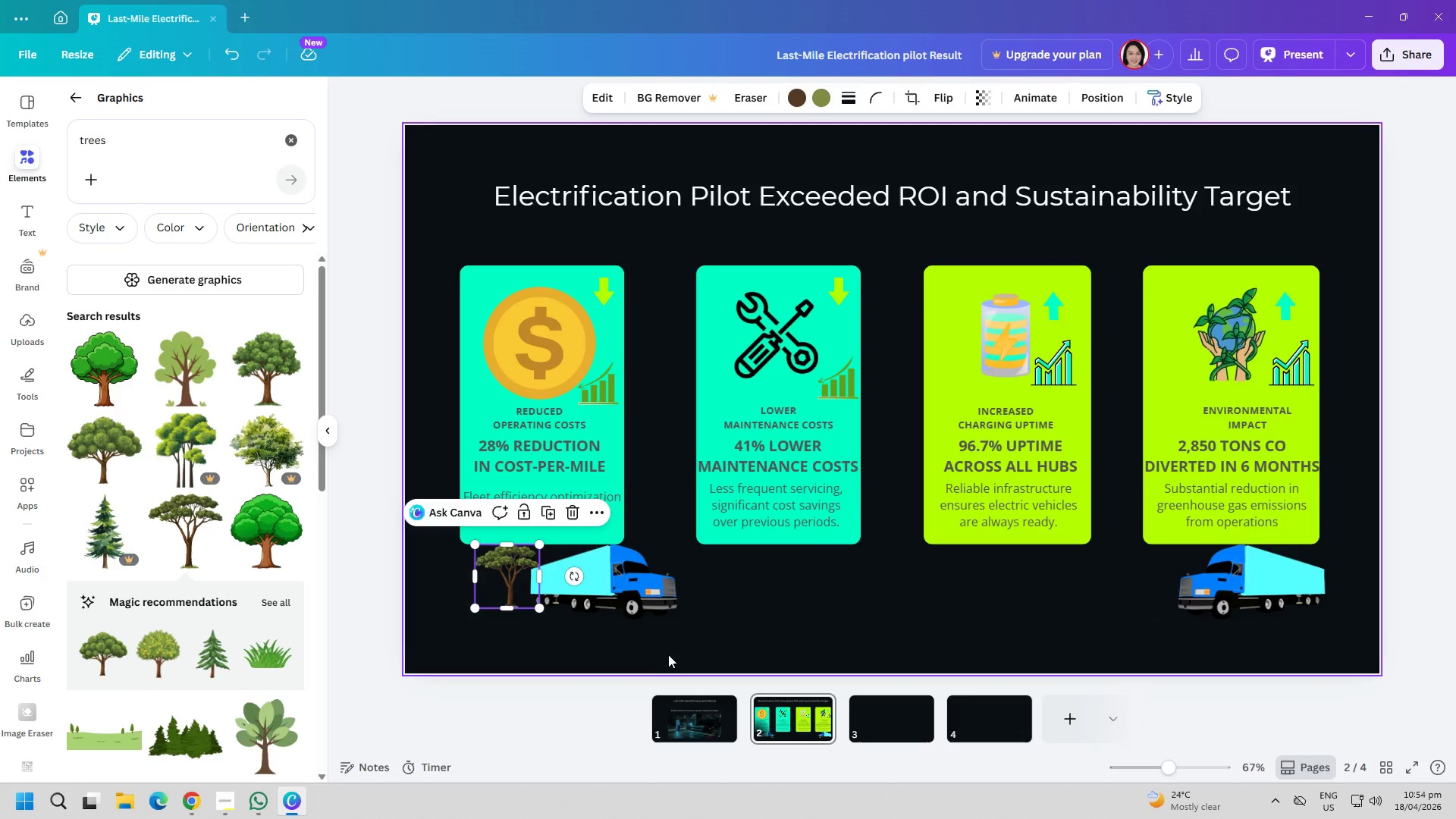 
left_click([672, 654])
 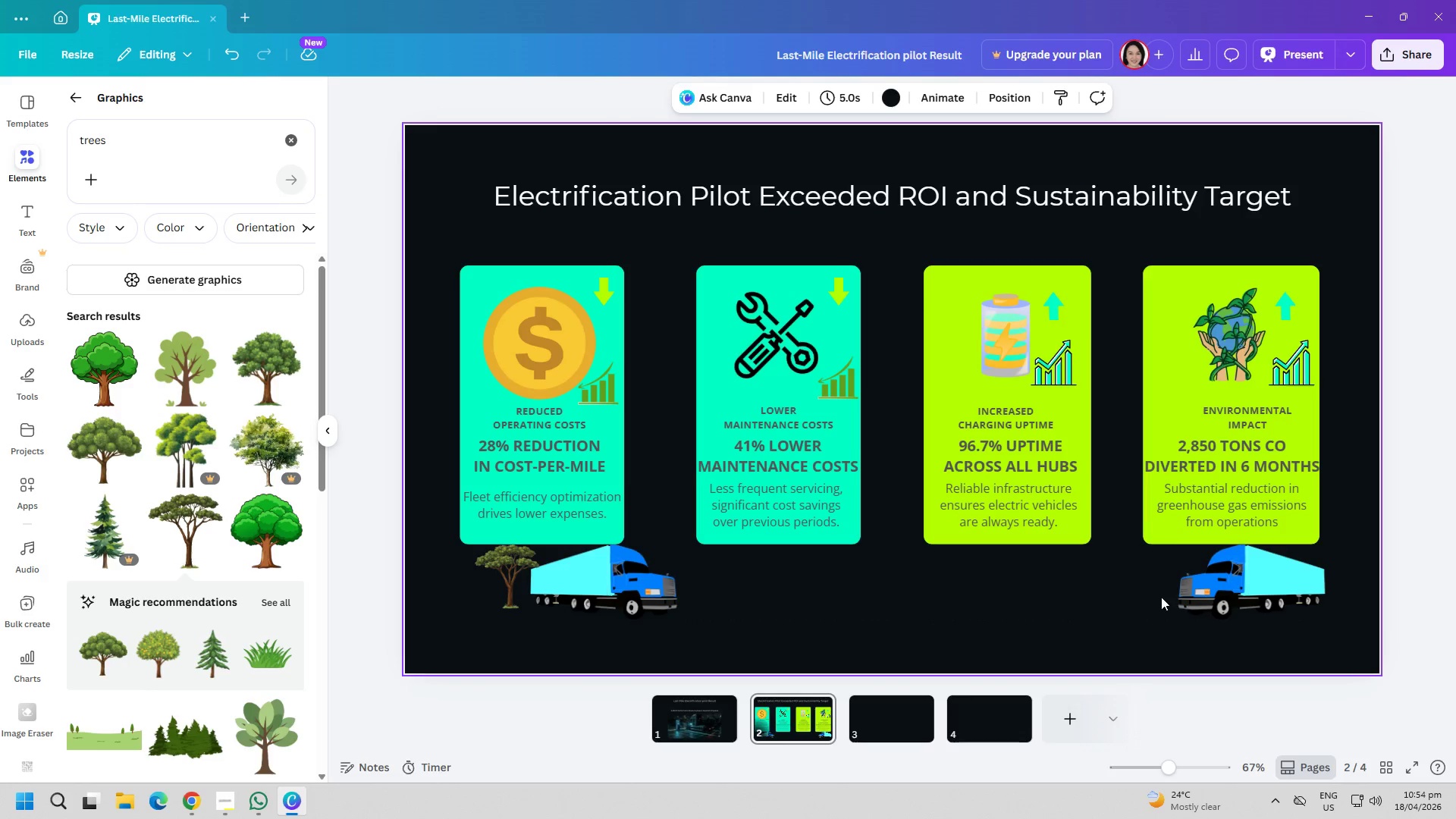 
left_click_drag(start_coordinate=[1218, 590], to_coordinate=[1172, 588])
 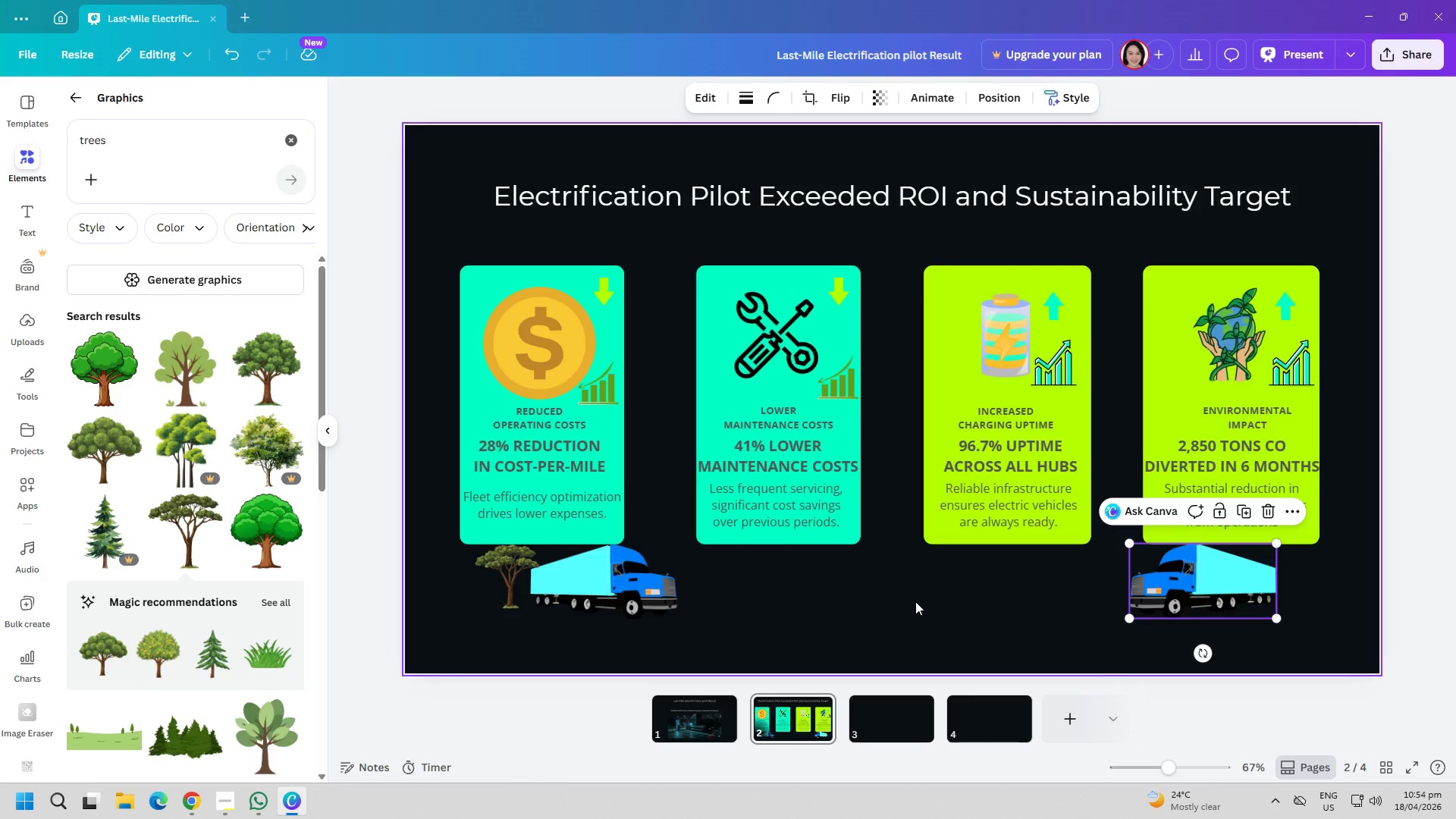 
left_click([918, 601])
 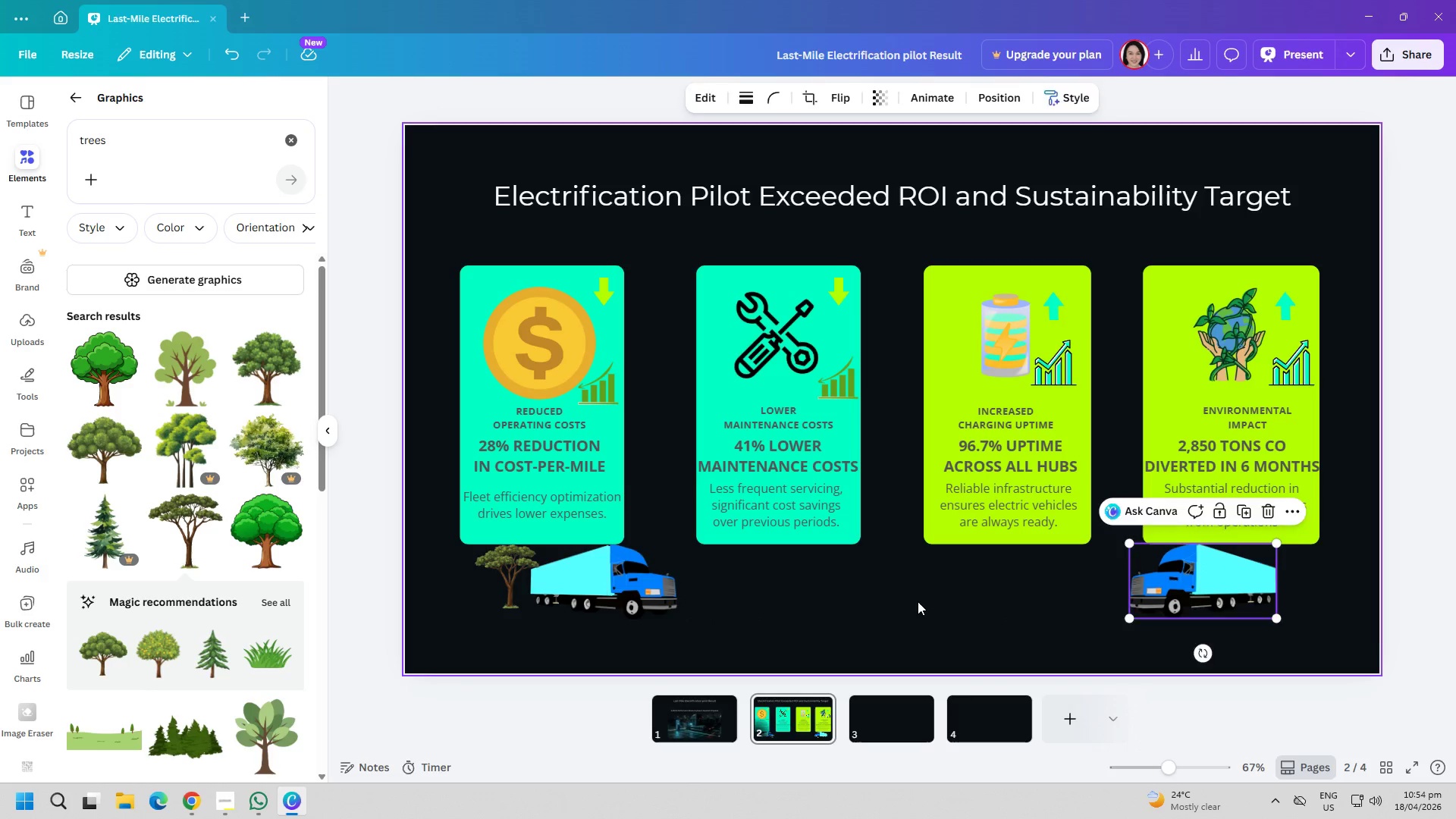 
key(Control+ControlLeft)
 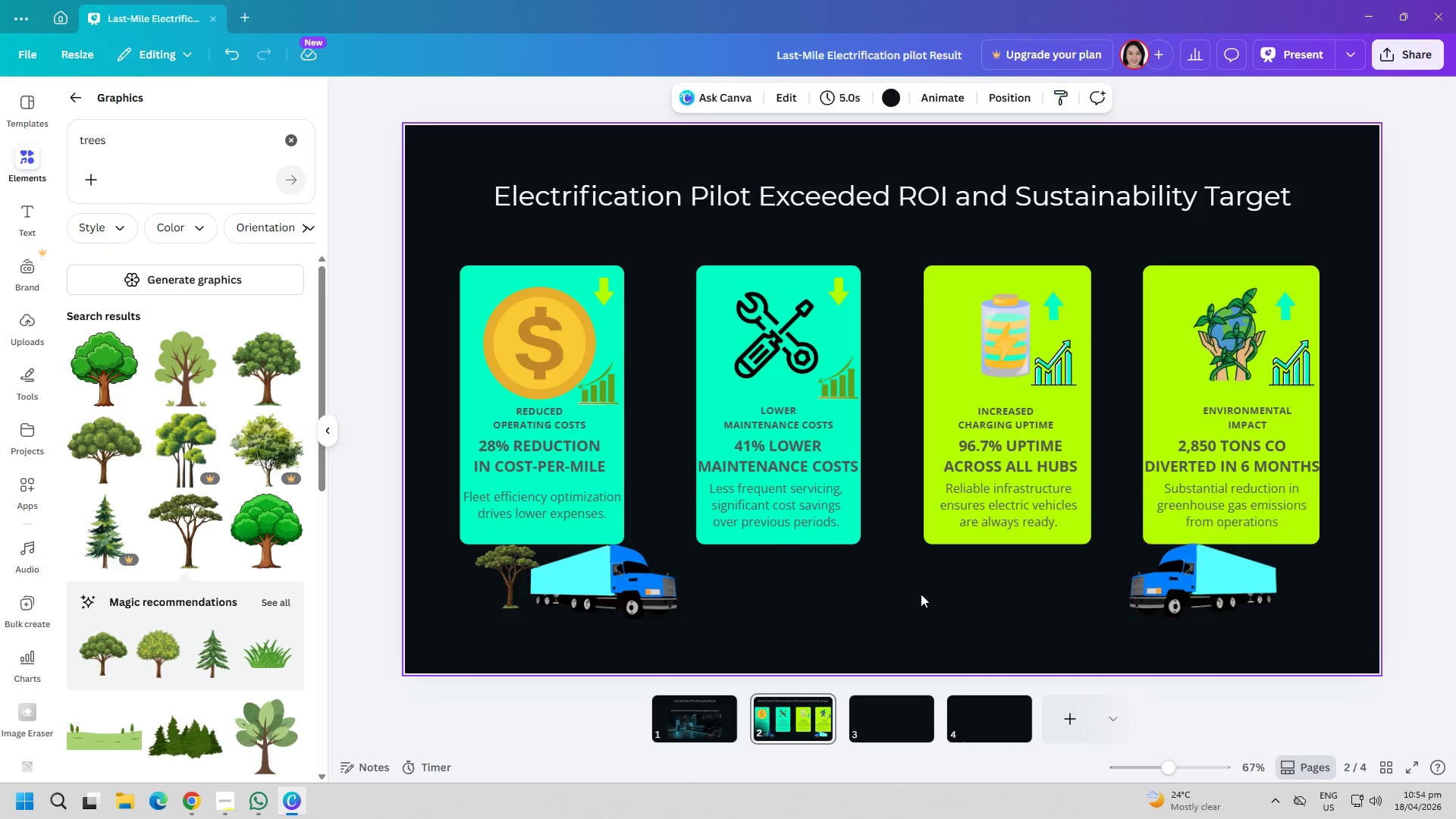 
key(Control+V)
 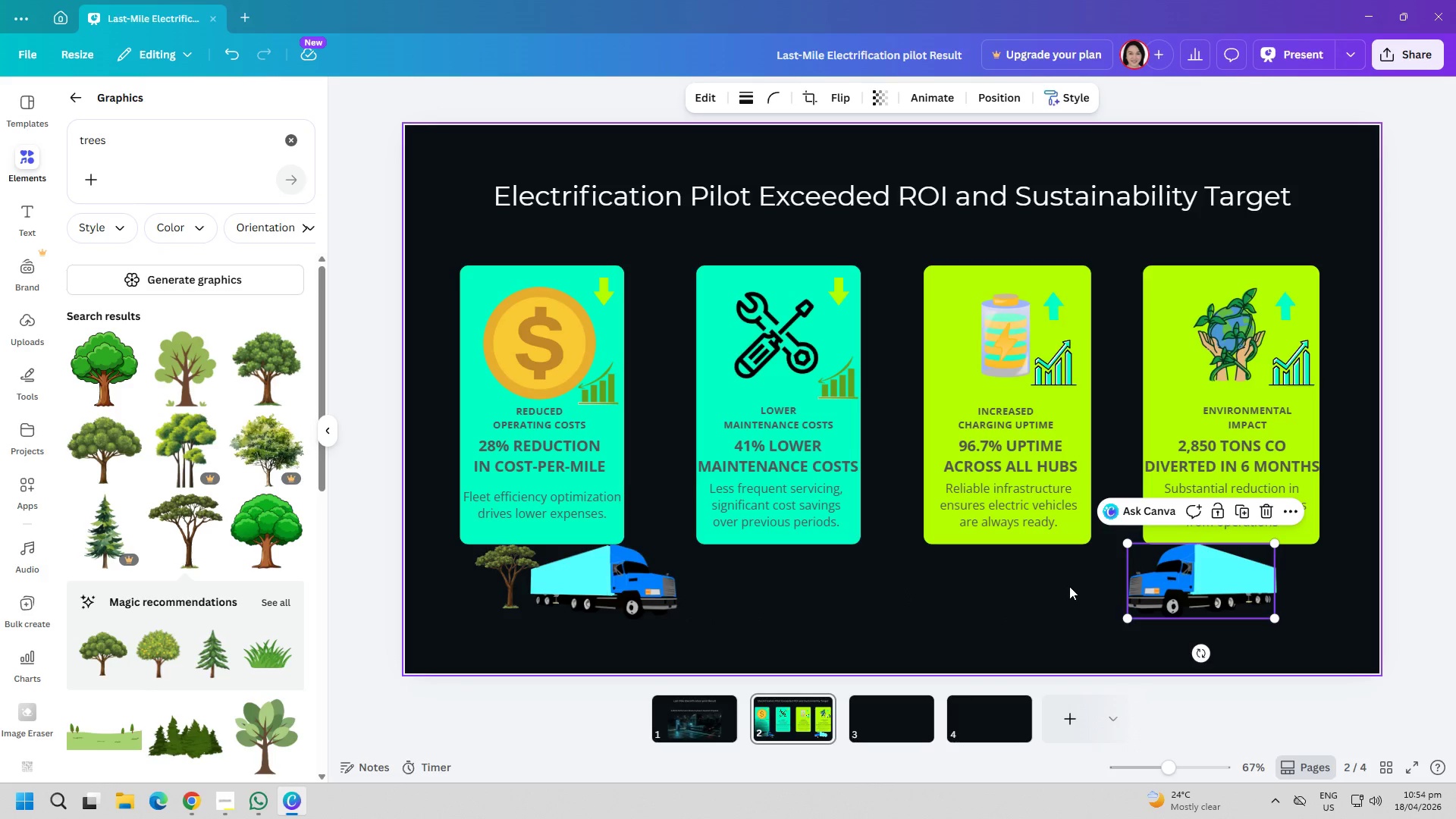 
key(Delete)
 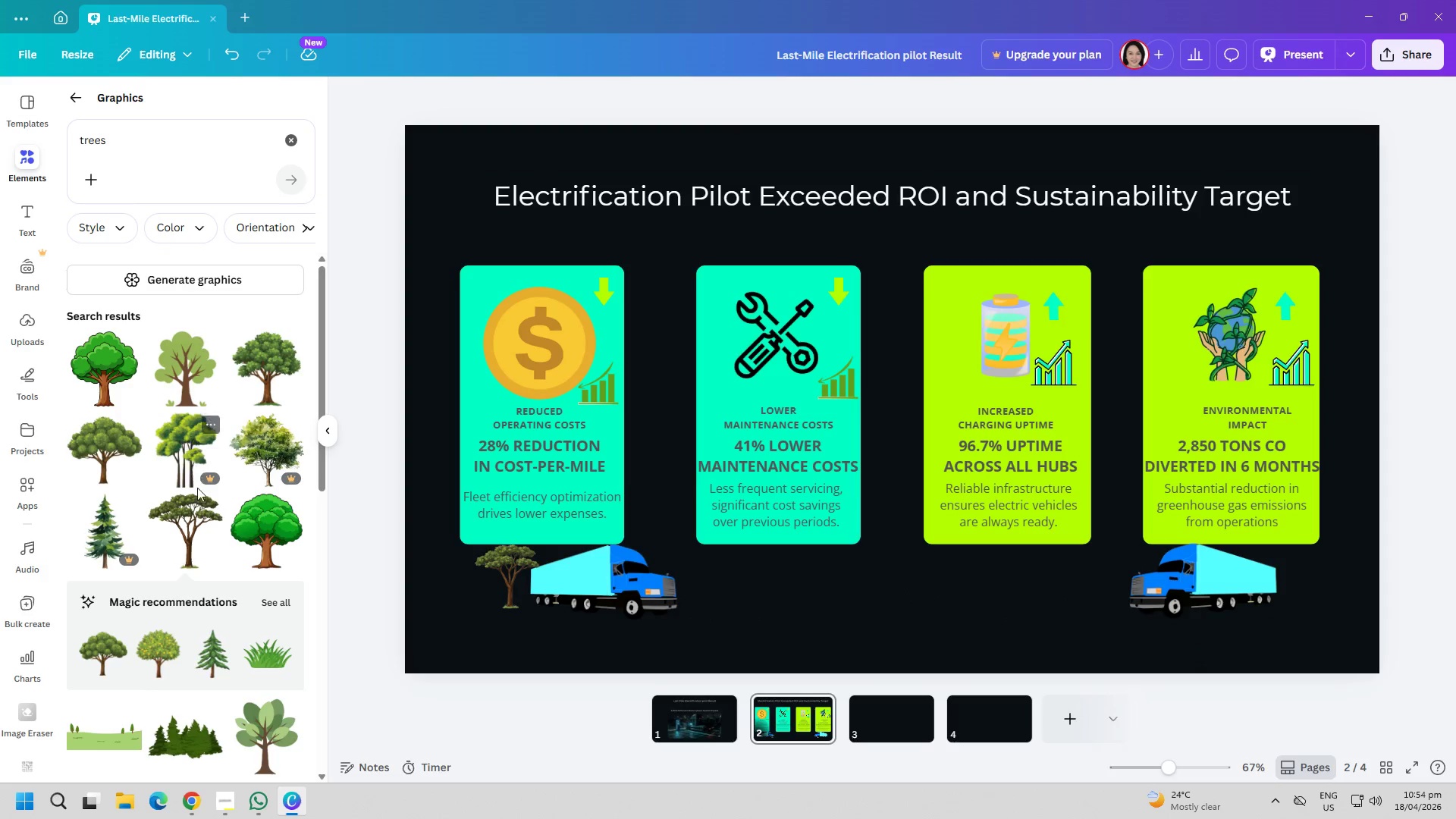 
left_click([194, 516])
 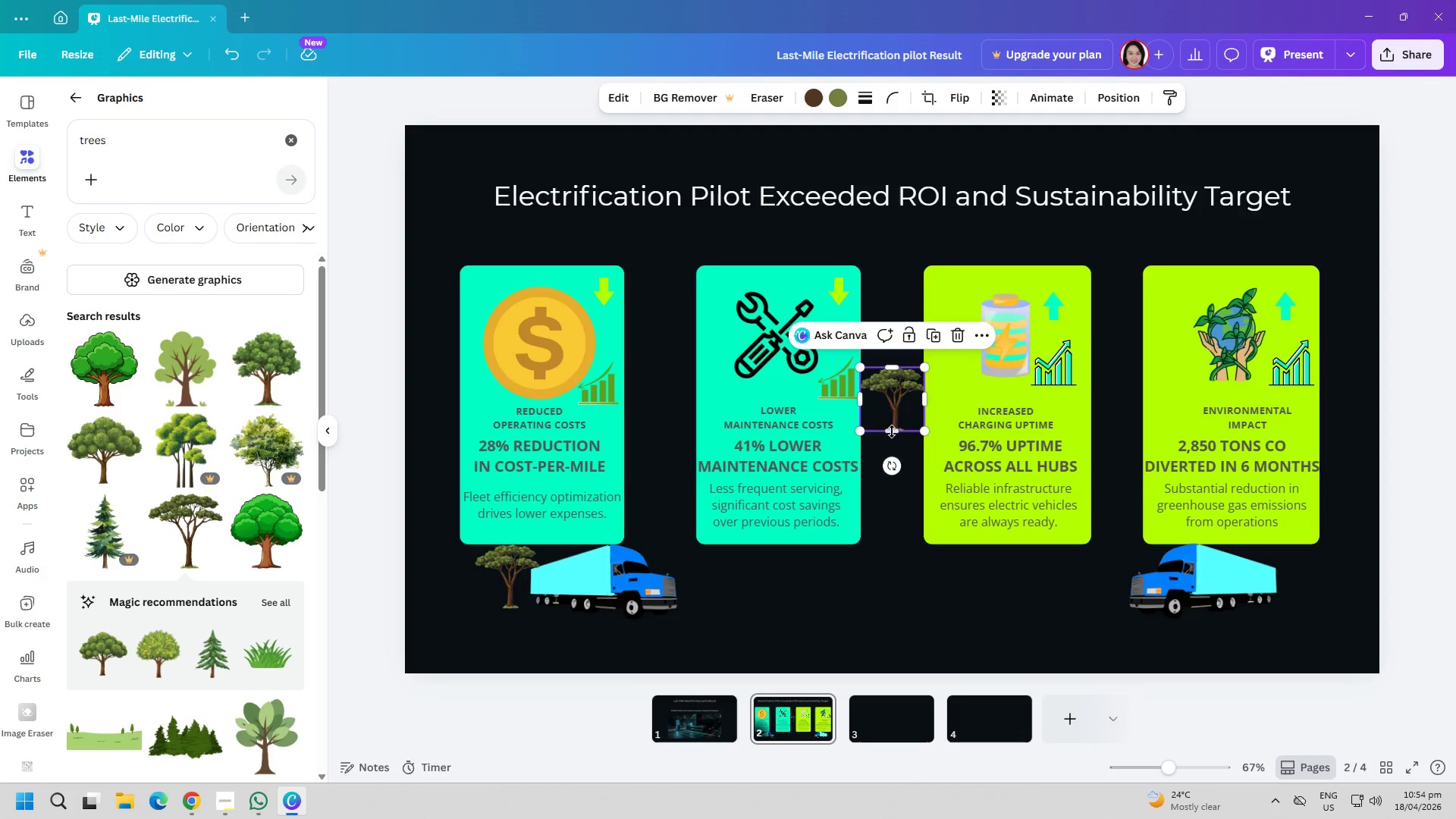 
left_click_drag(start_coordinate=[897, 410], to_coordinate=[1293, 588])
 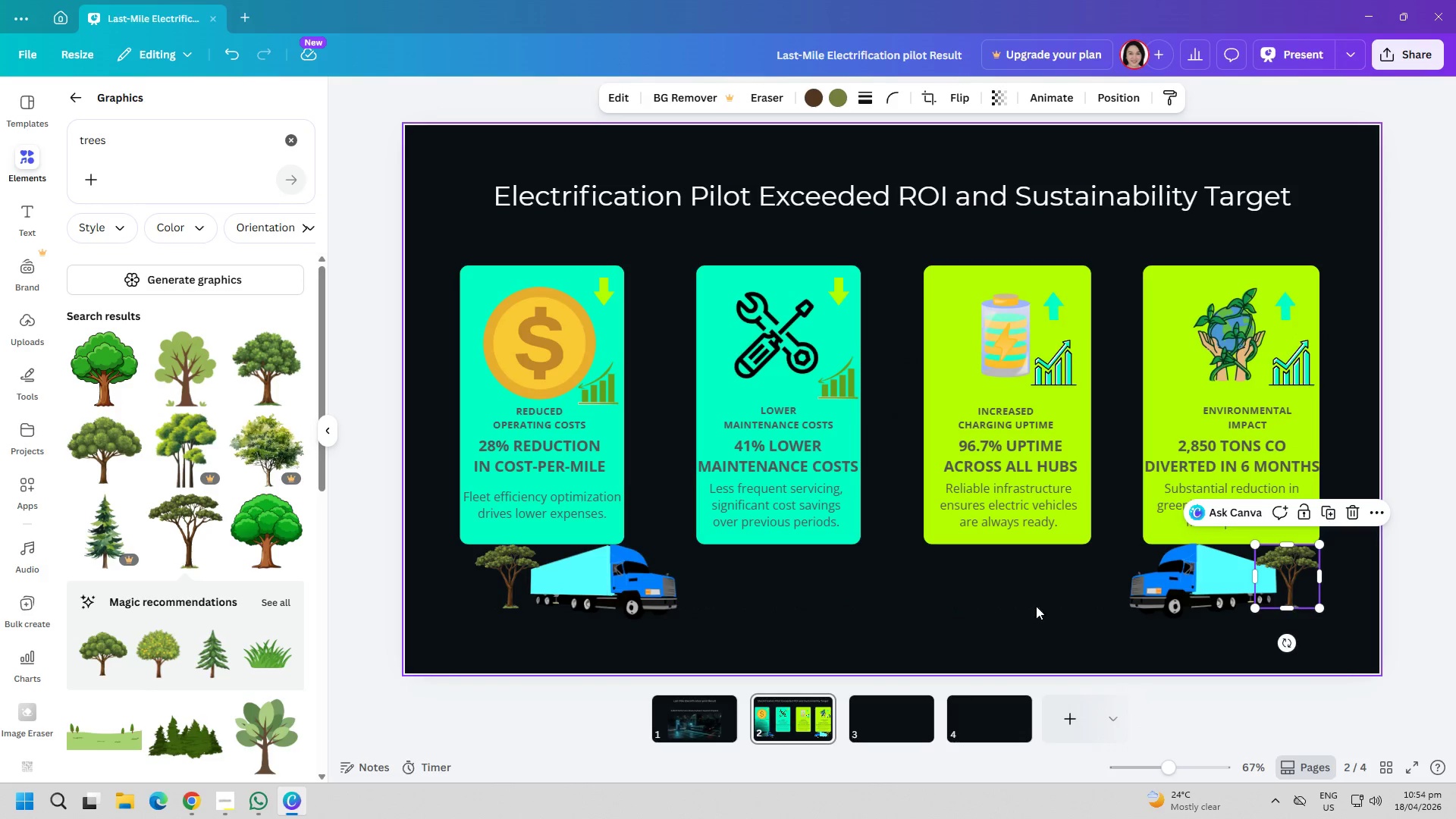 
left_click([1020, 601])
 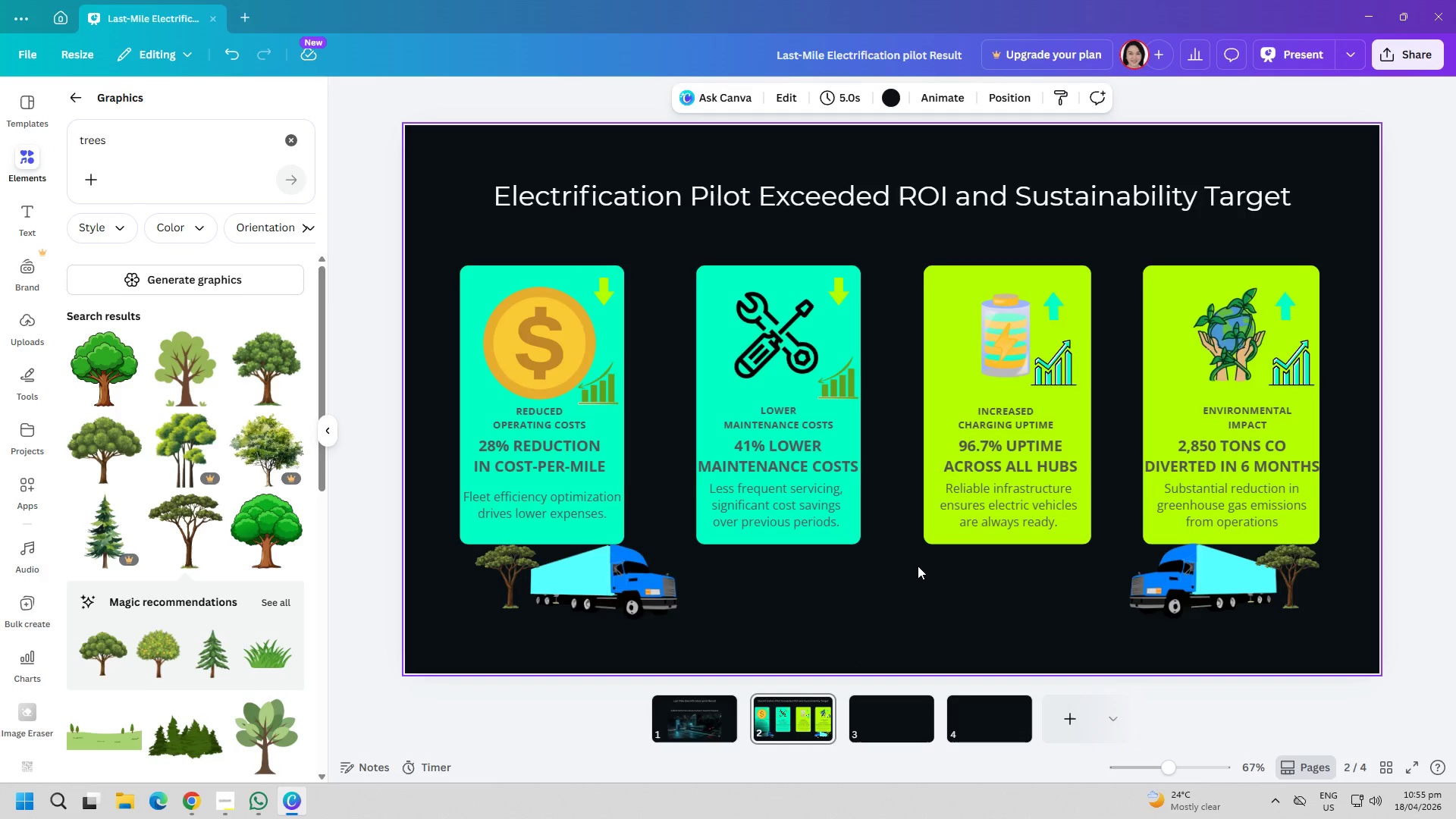 
wait(28.47)
 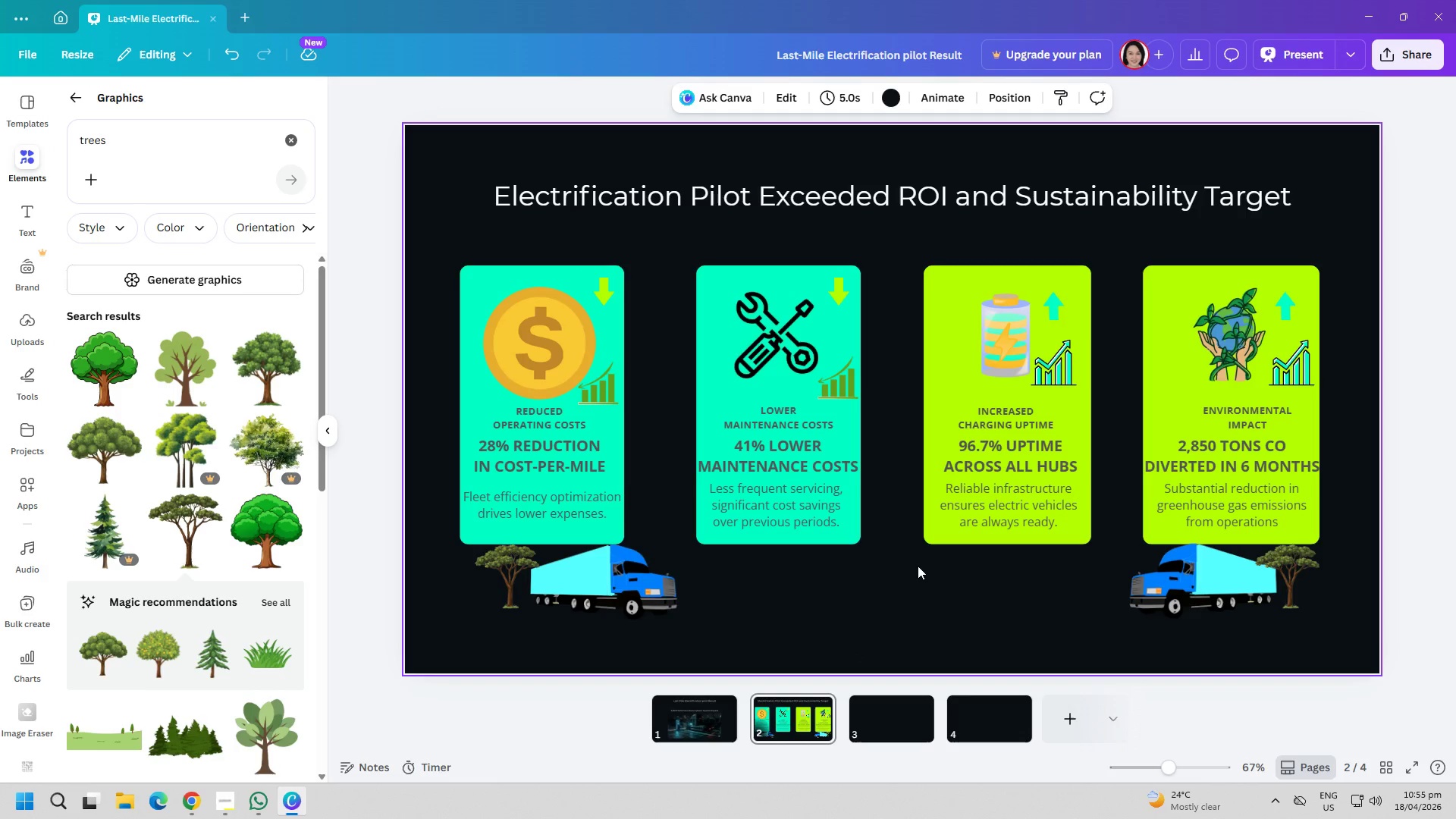 
left_click([916, 726])
 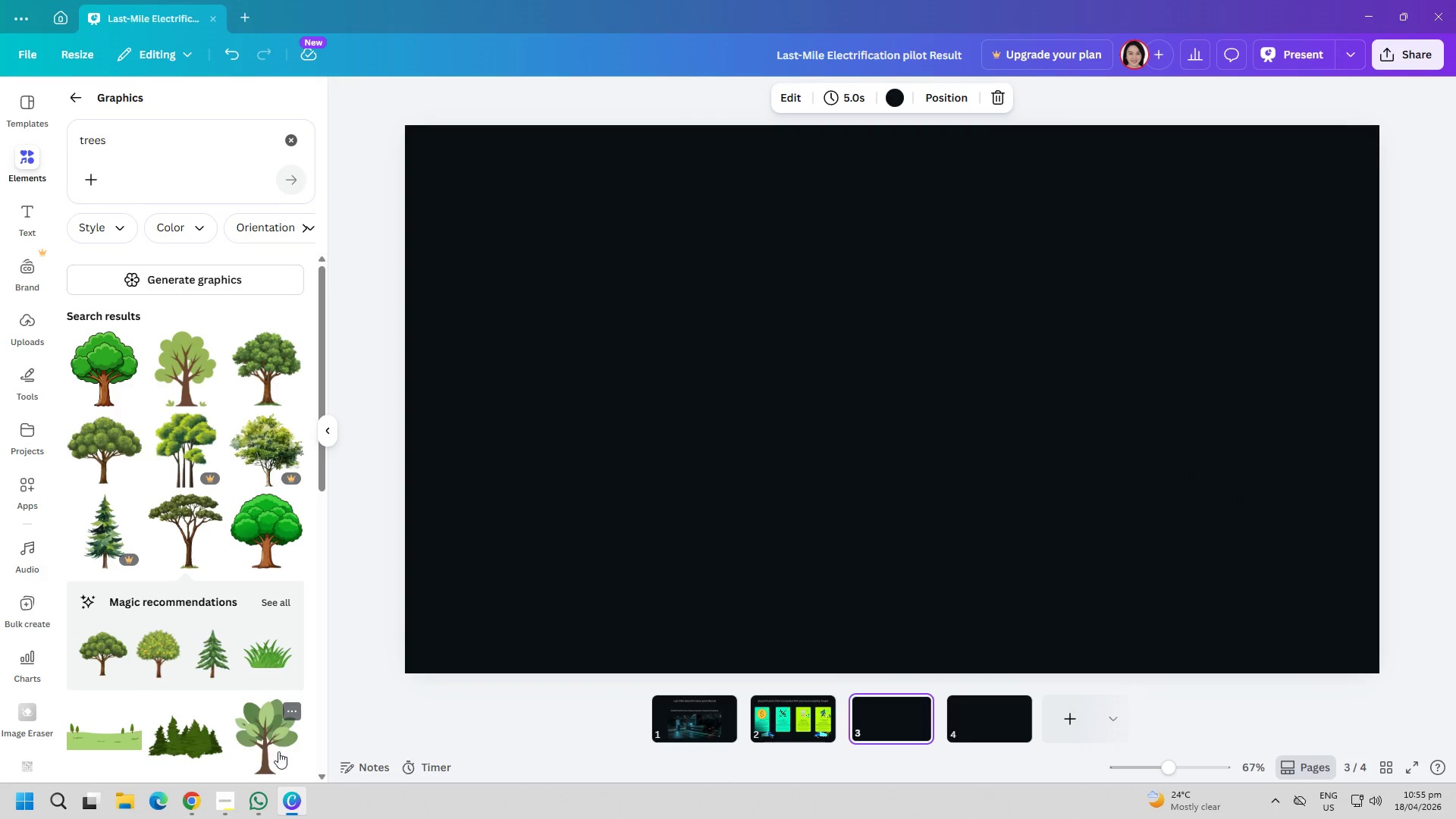 
left_click([225, 792])